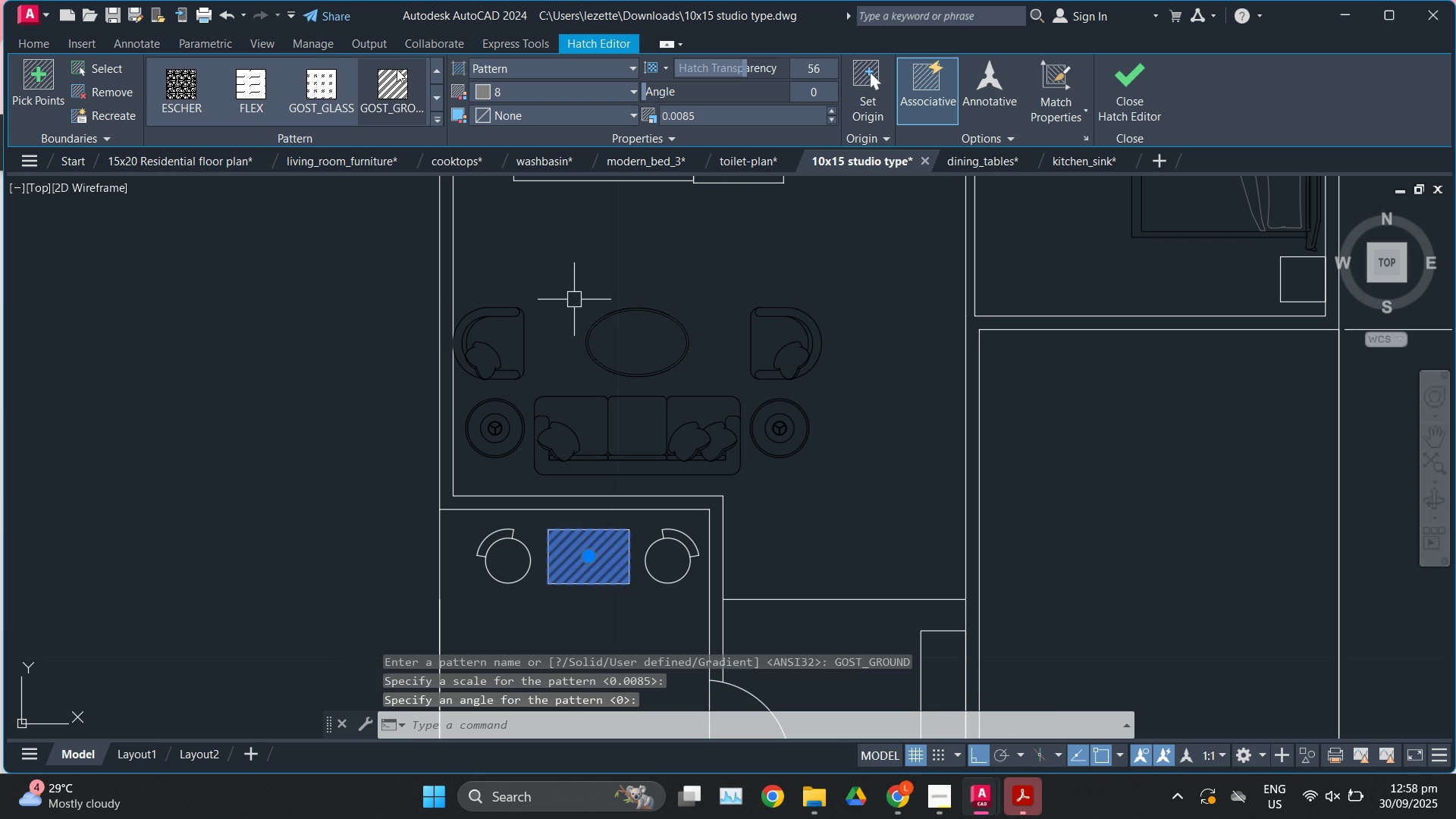 
wait(7.11)
 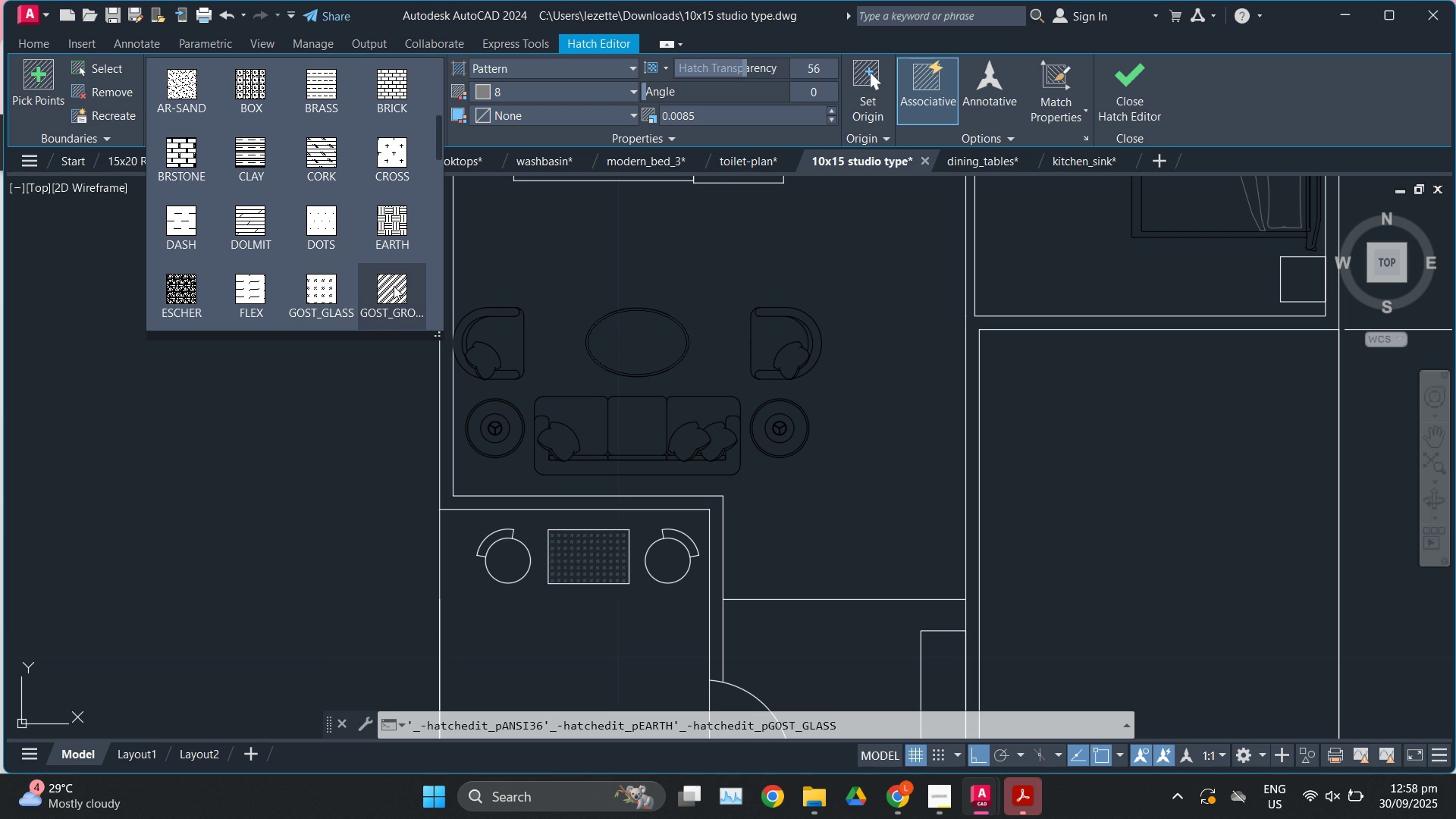 
scroll: coordinate [377, 187], scroll_direction: down, amount: 11.0
 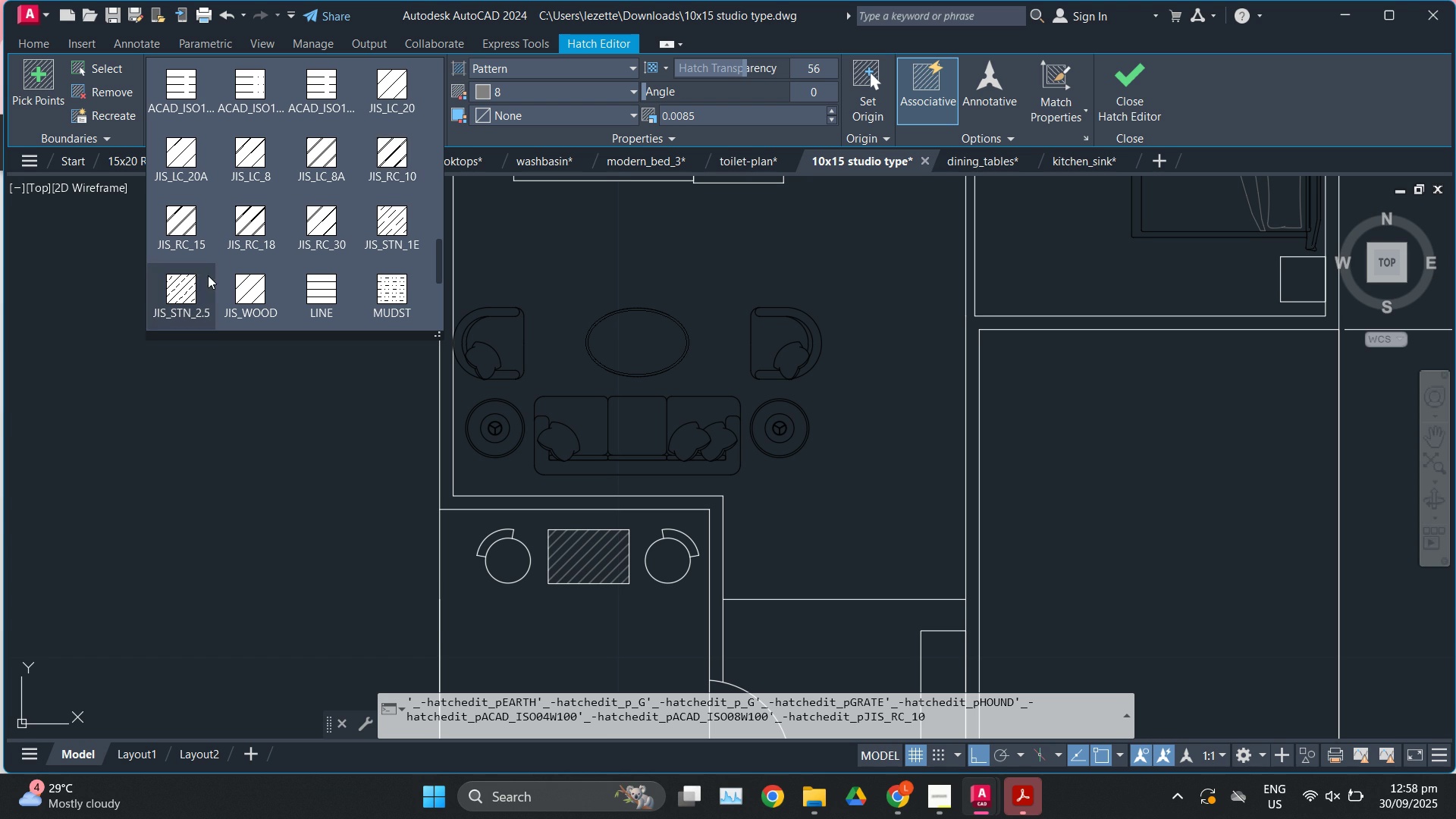 
scroll: coordinate [320, 142], scroll_direction: up, amount: 17.0
 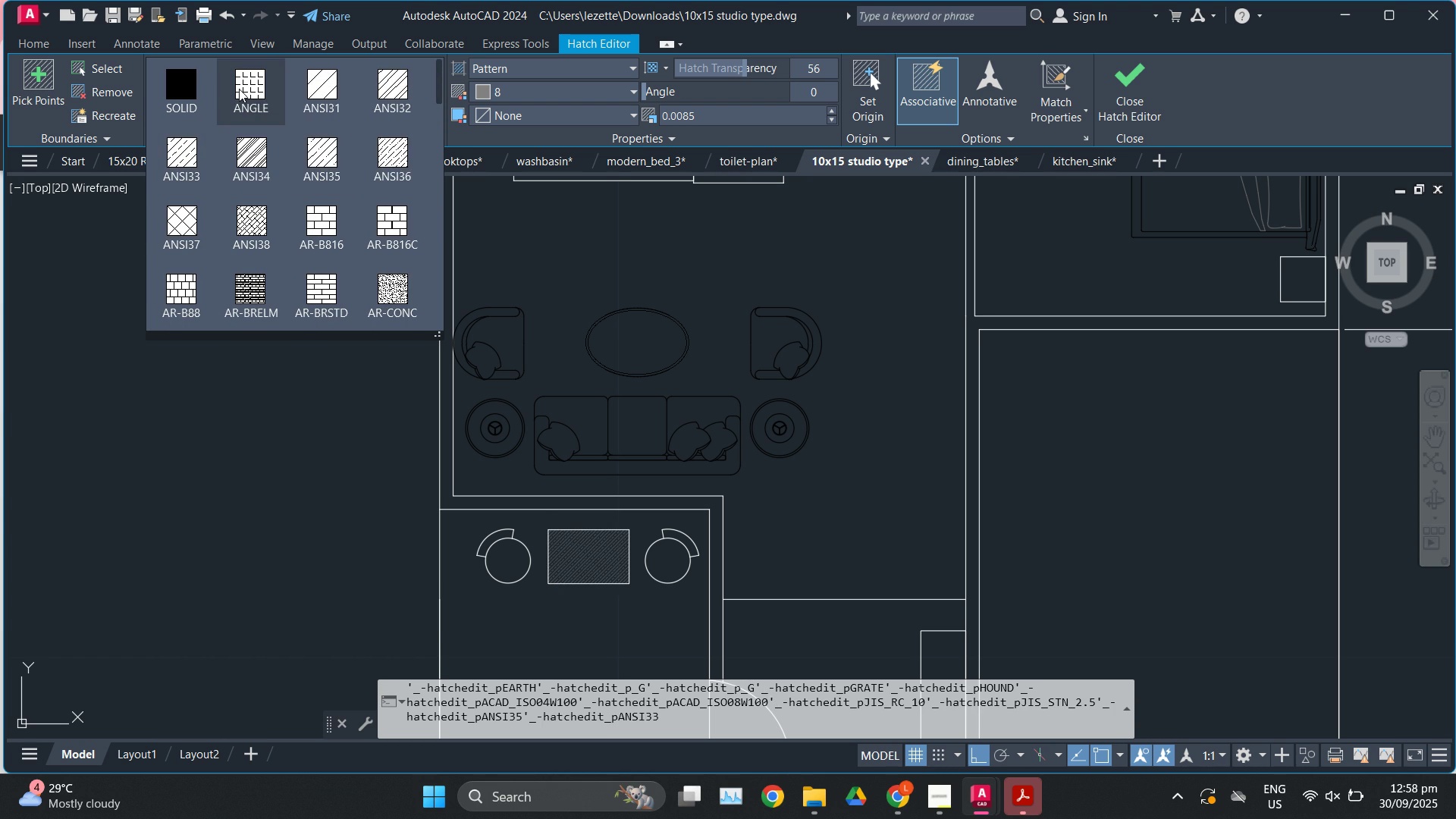 
left_click([248, 140])
 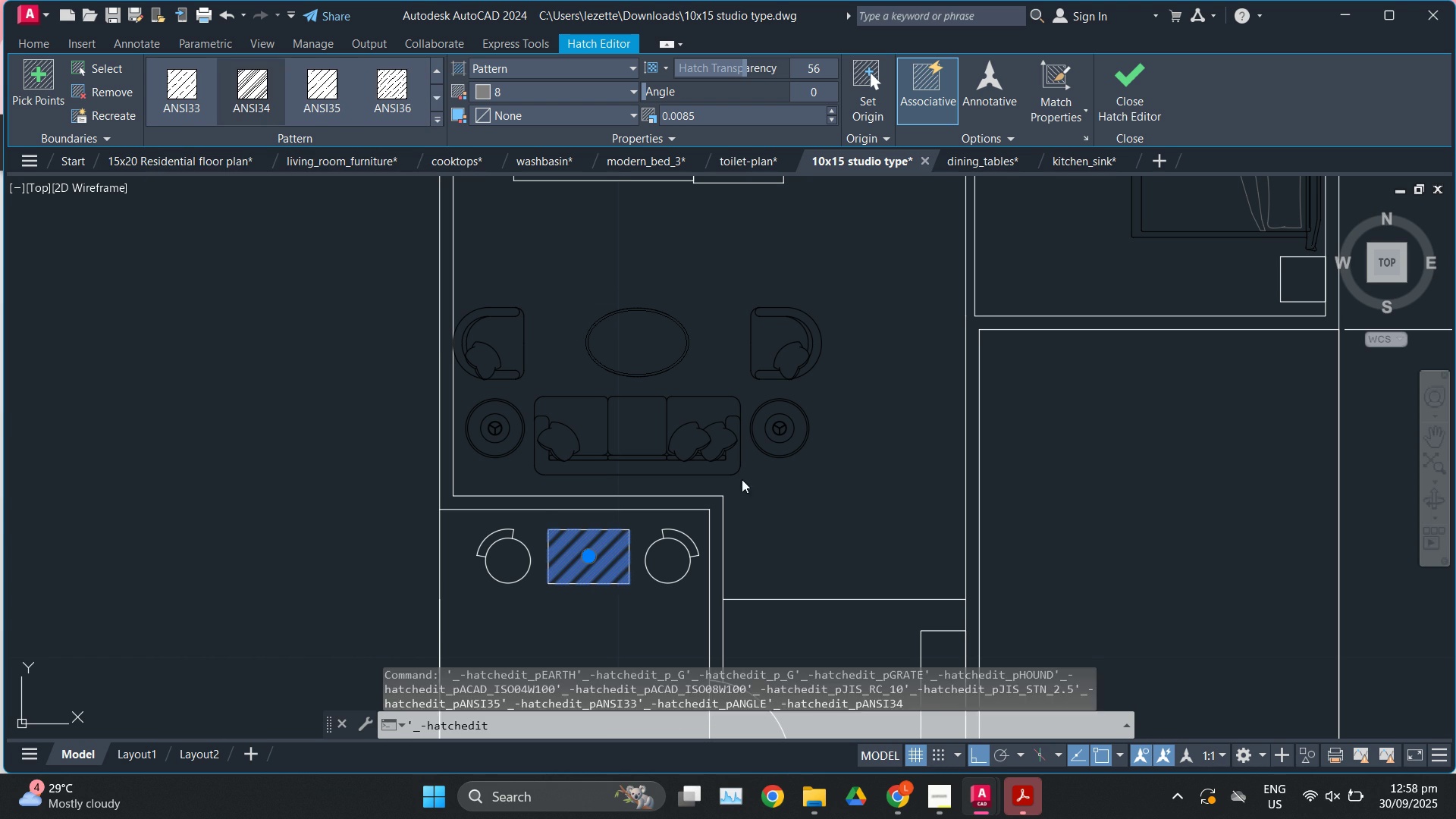 
key(Escape)
 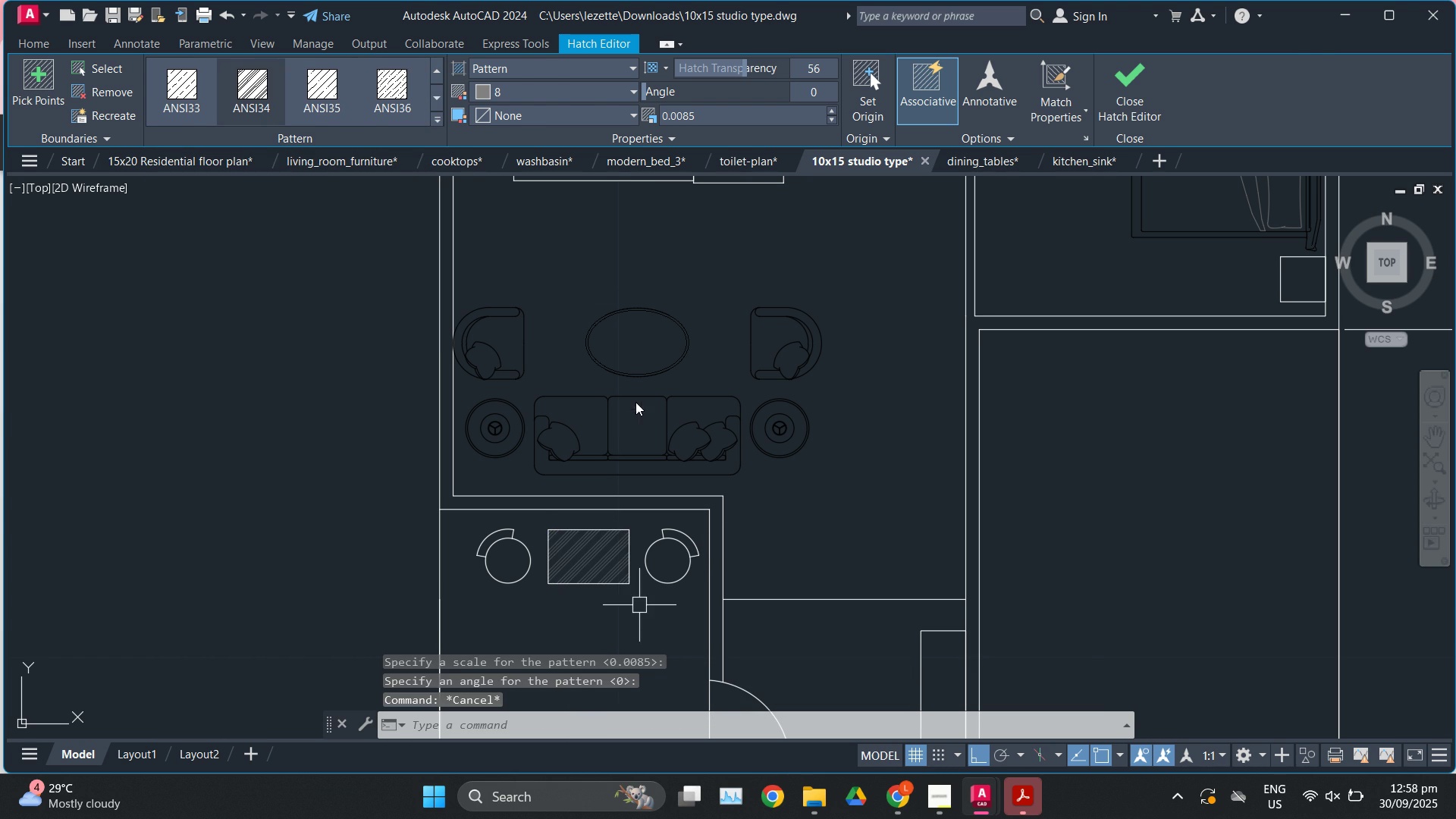 
scroll: coordinate [686, 473], scroll_direction: down, amount: 2.0
 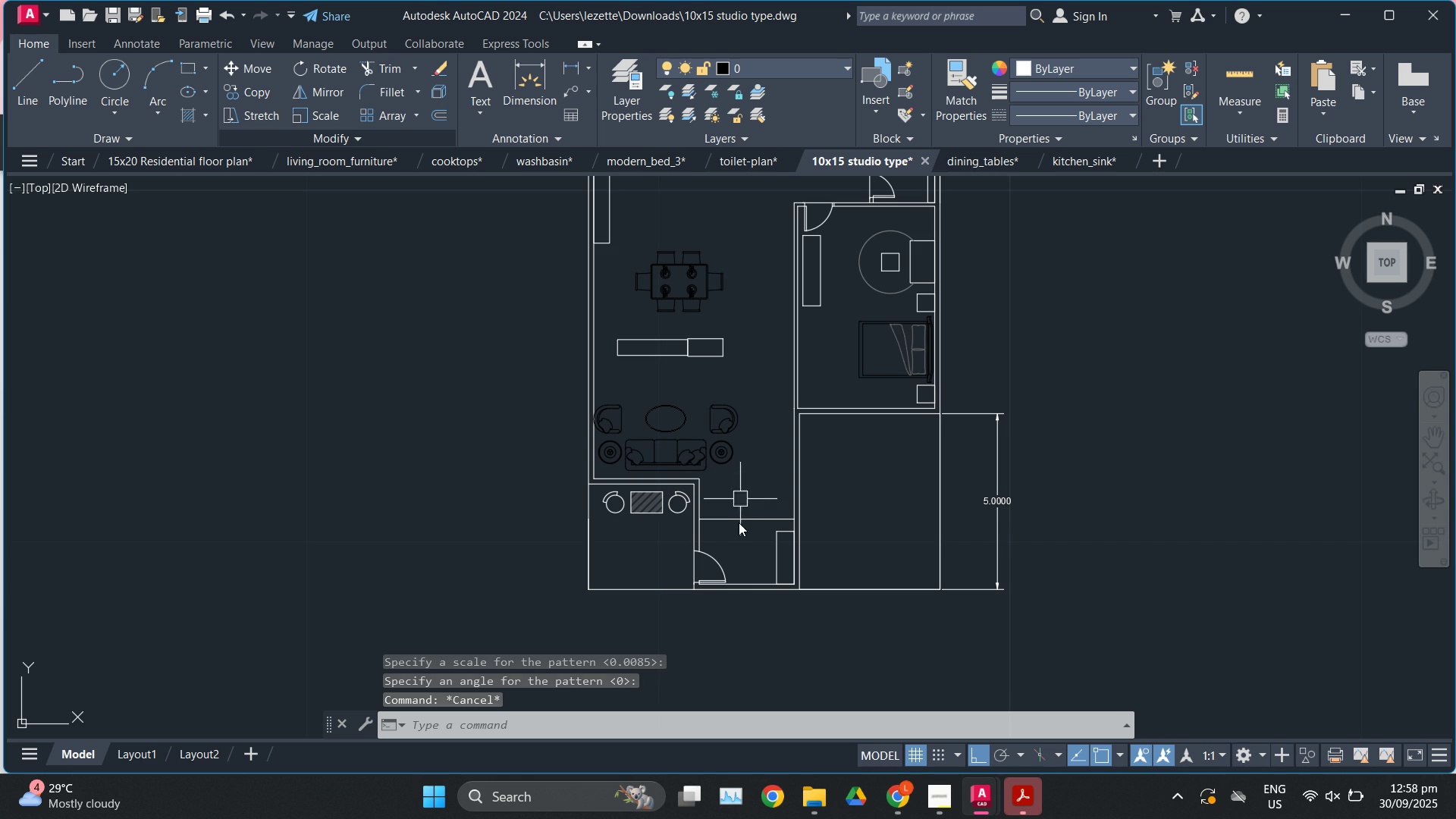 
scroll: coordinate [739, 527], scroll_direction: up, amount: 1.0
 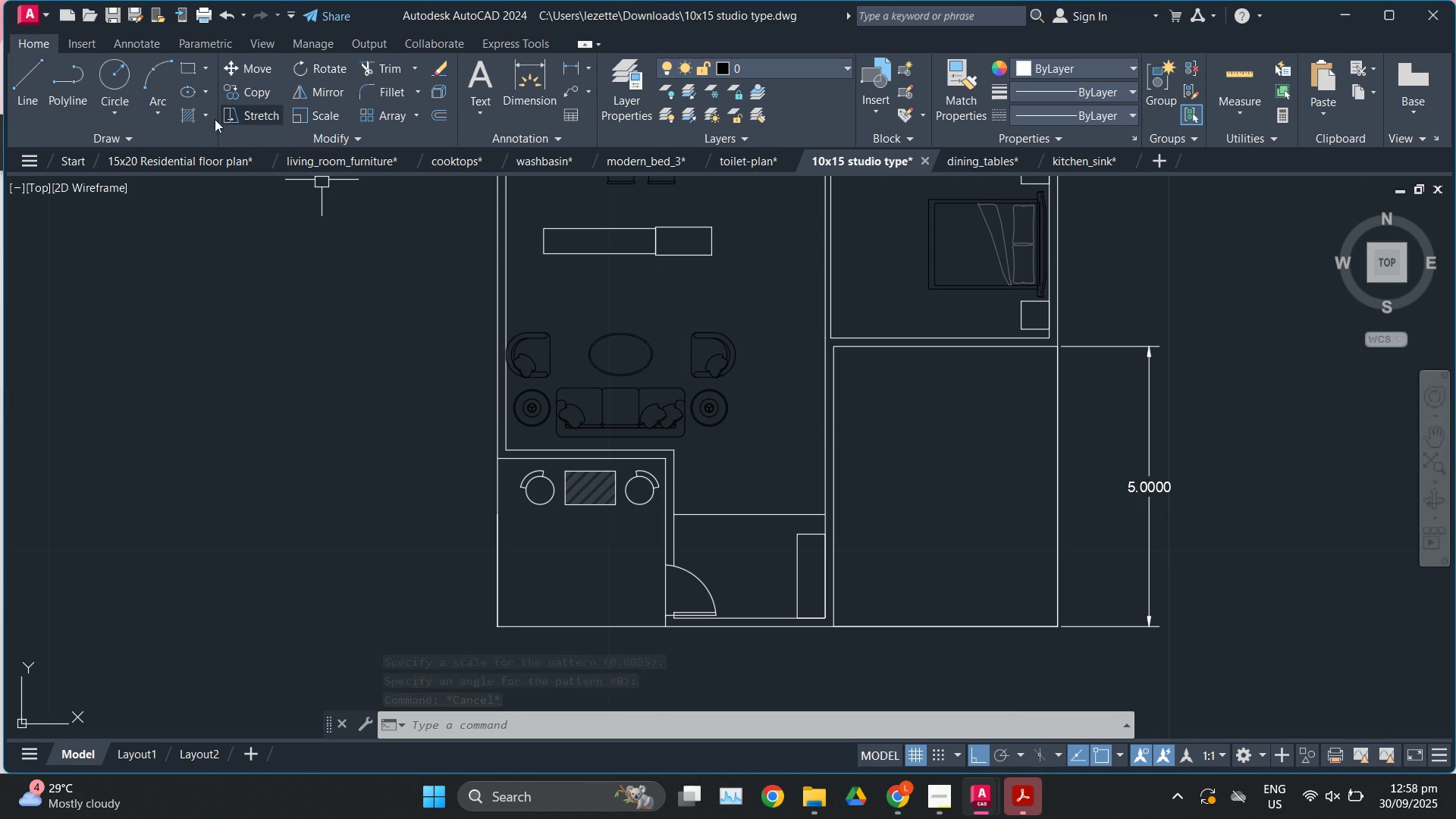 
left_click([189, 114])
 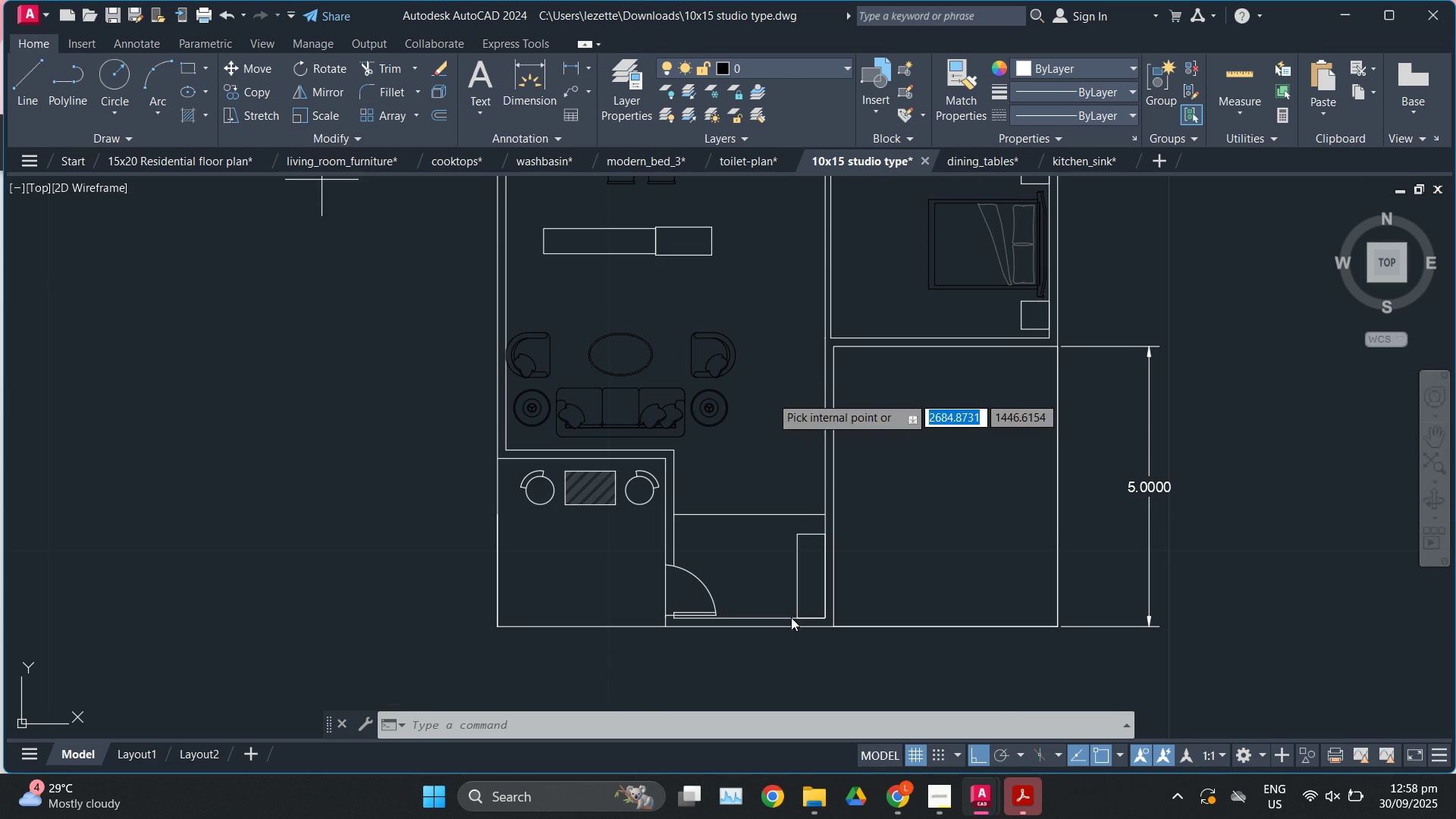 
scroll: coordinate [793, 624], scroll_direction: up, amount: 2.0
 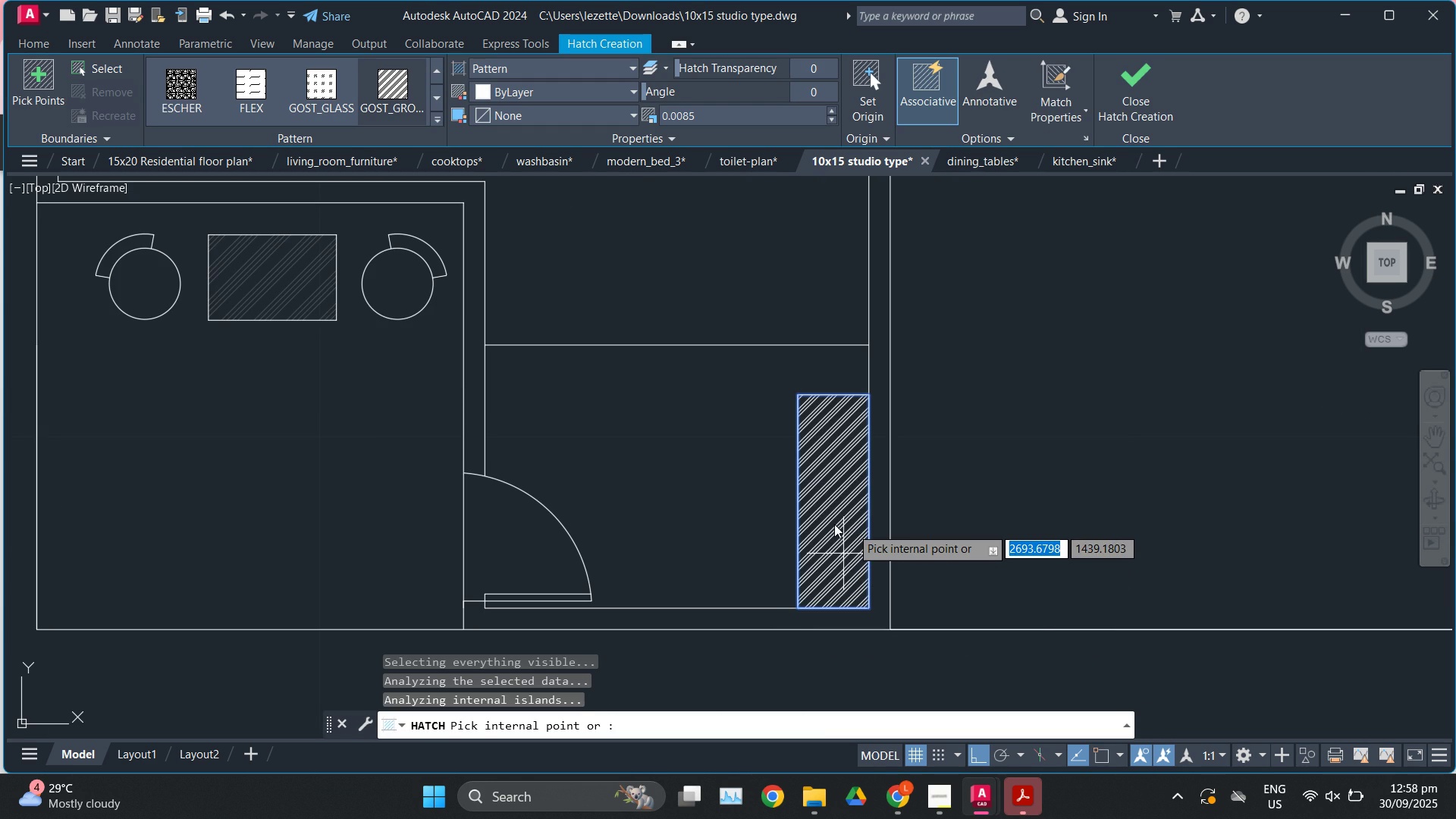 
key(Escape)
 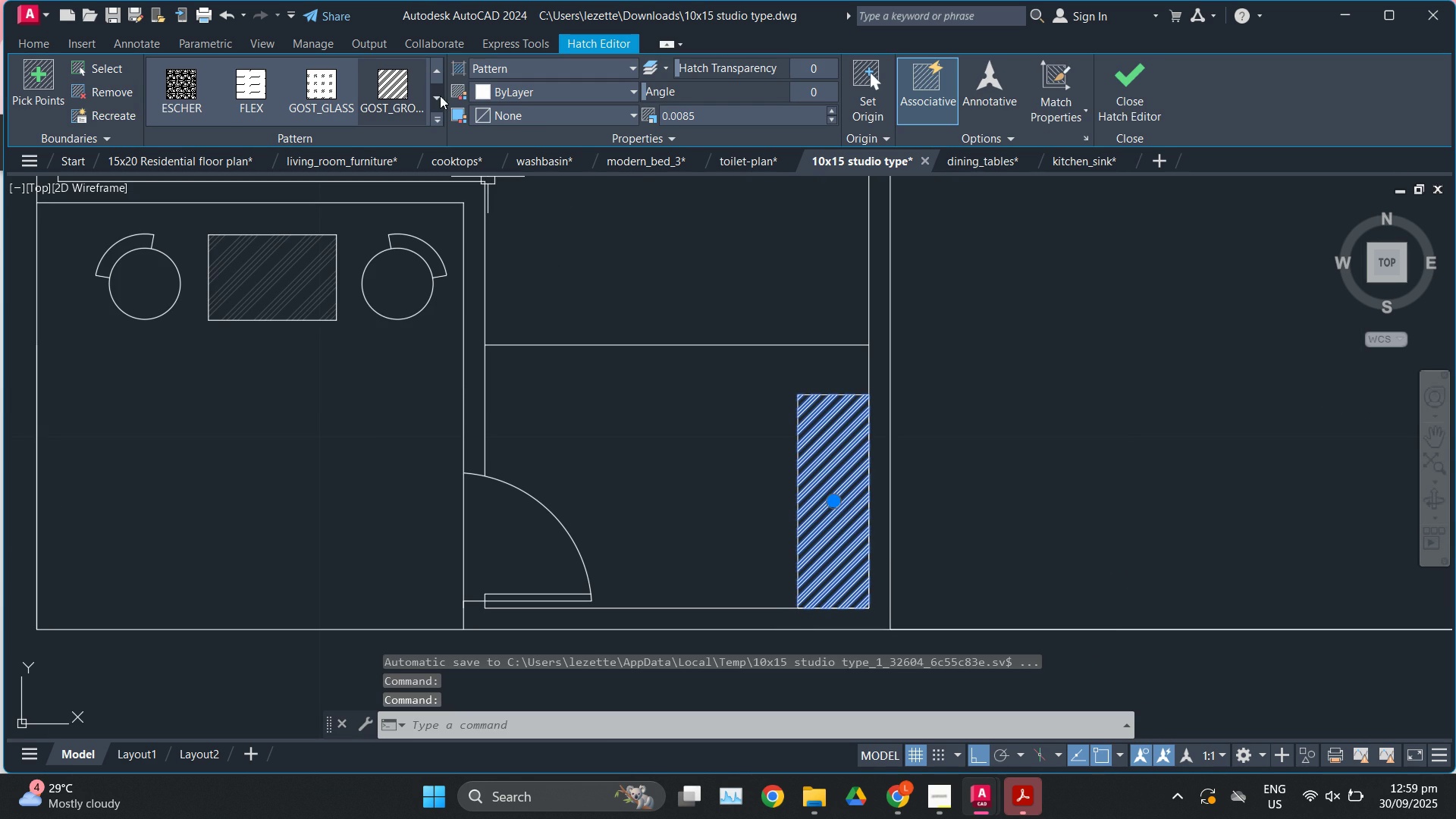 
left_click([437, 123])
 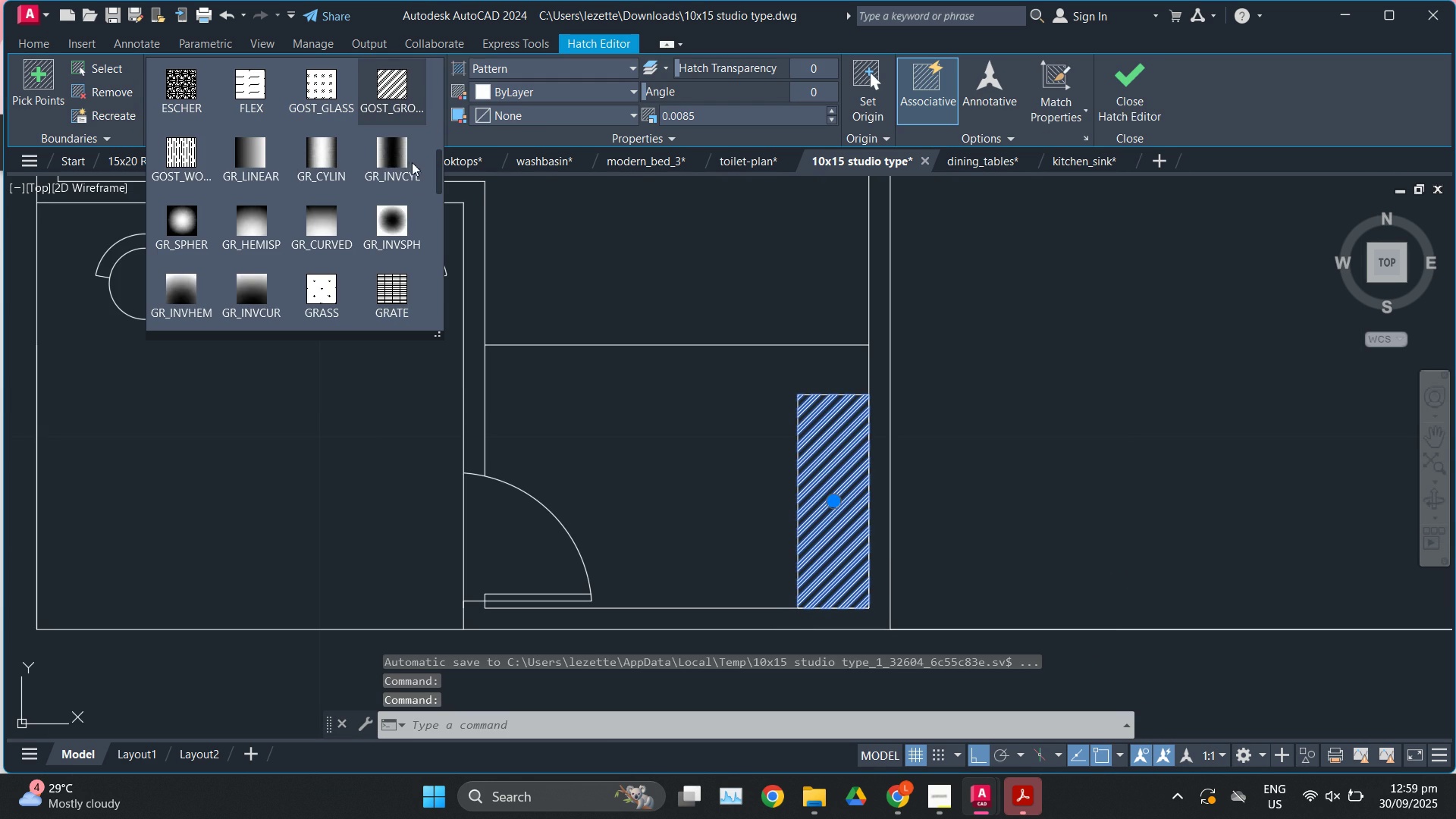 
scroll: coordinate [341, 200], scroll_direction: up, amount: 10.0
 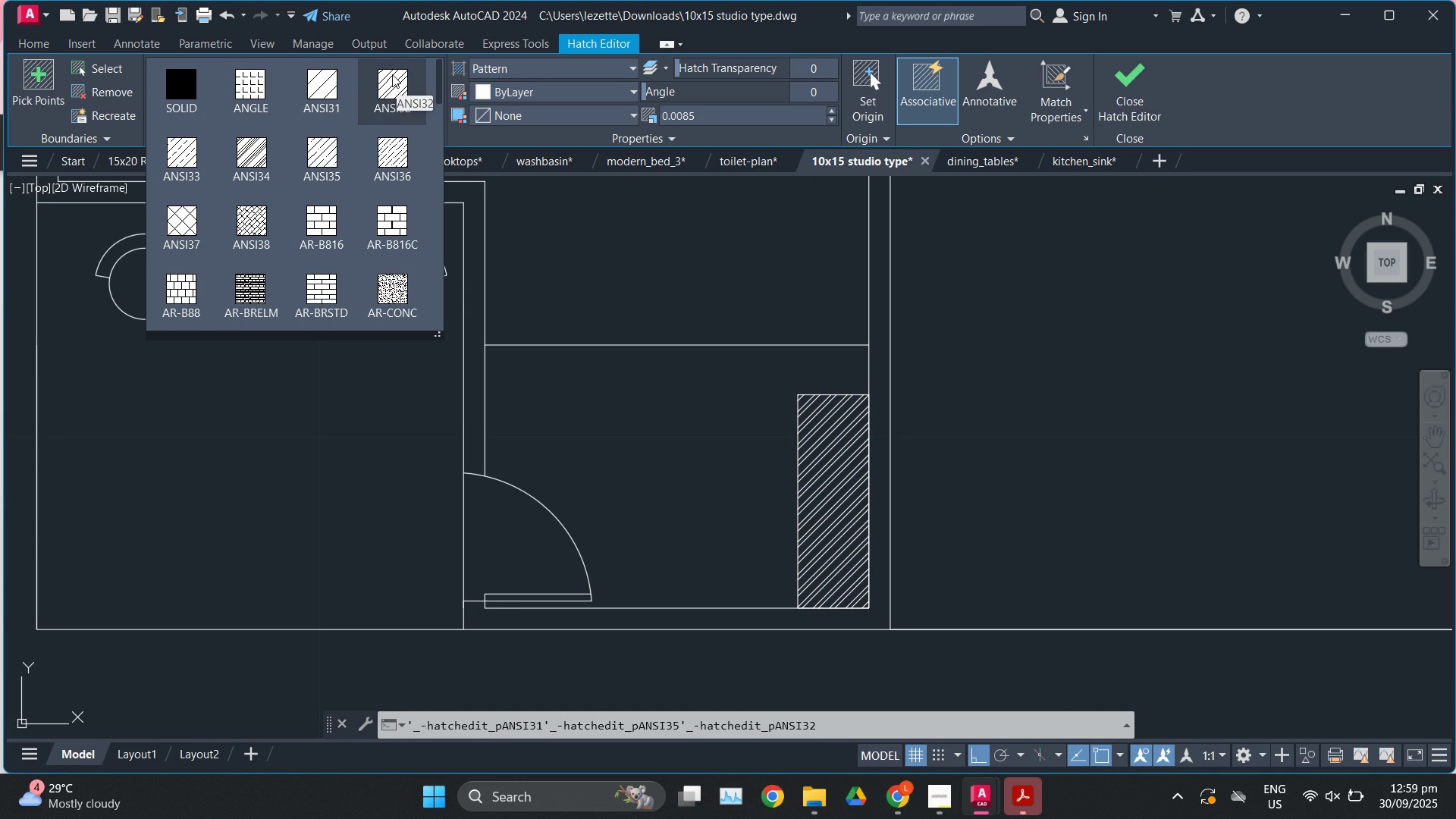 
wait(7.07)
 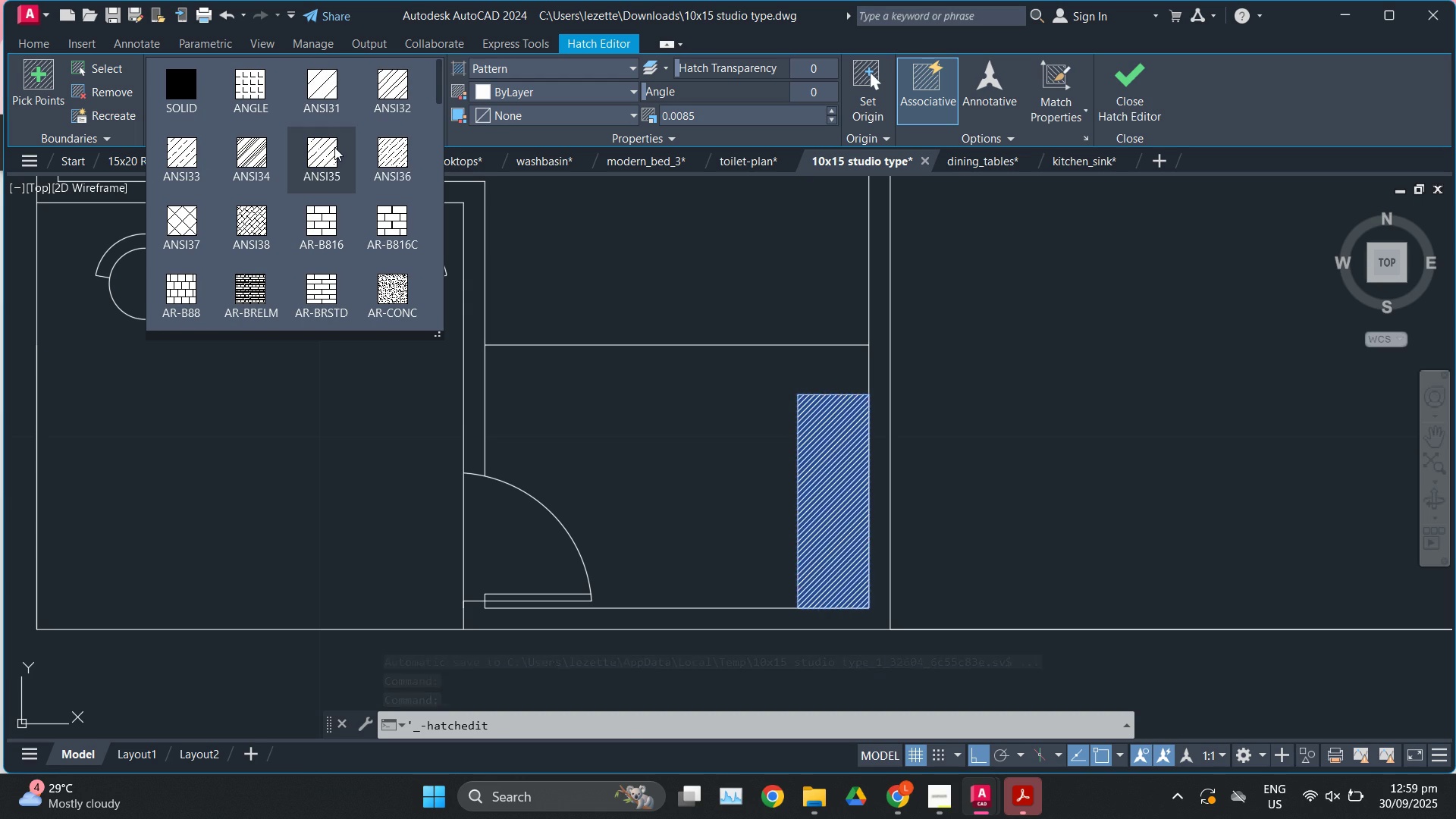 
left_click([392, 74])
 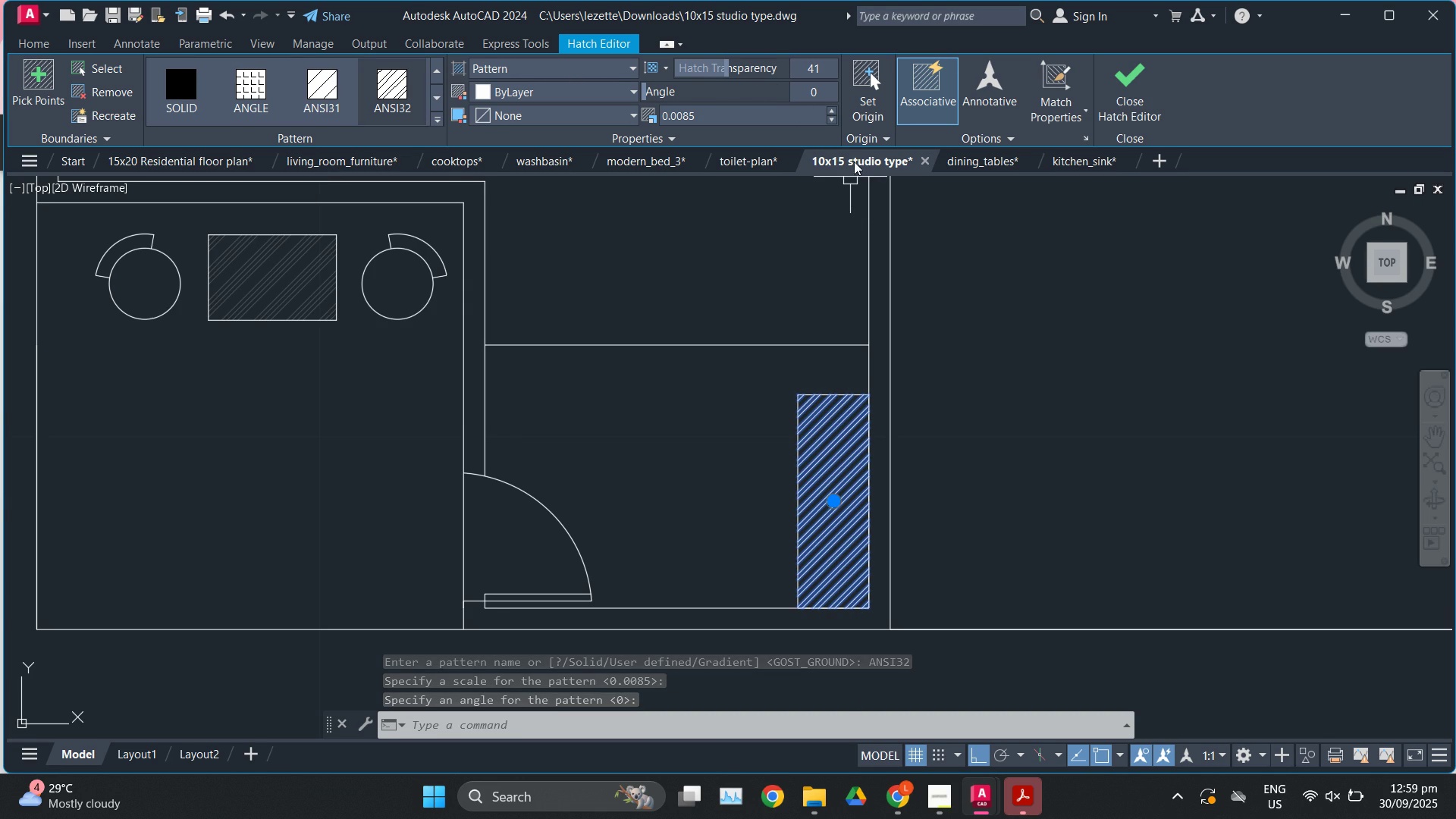 
wait(6.79)
 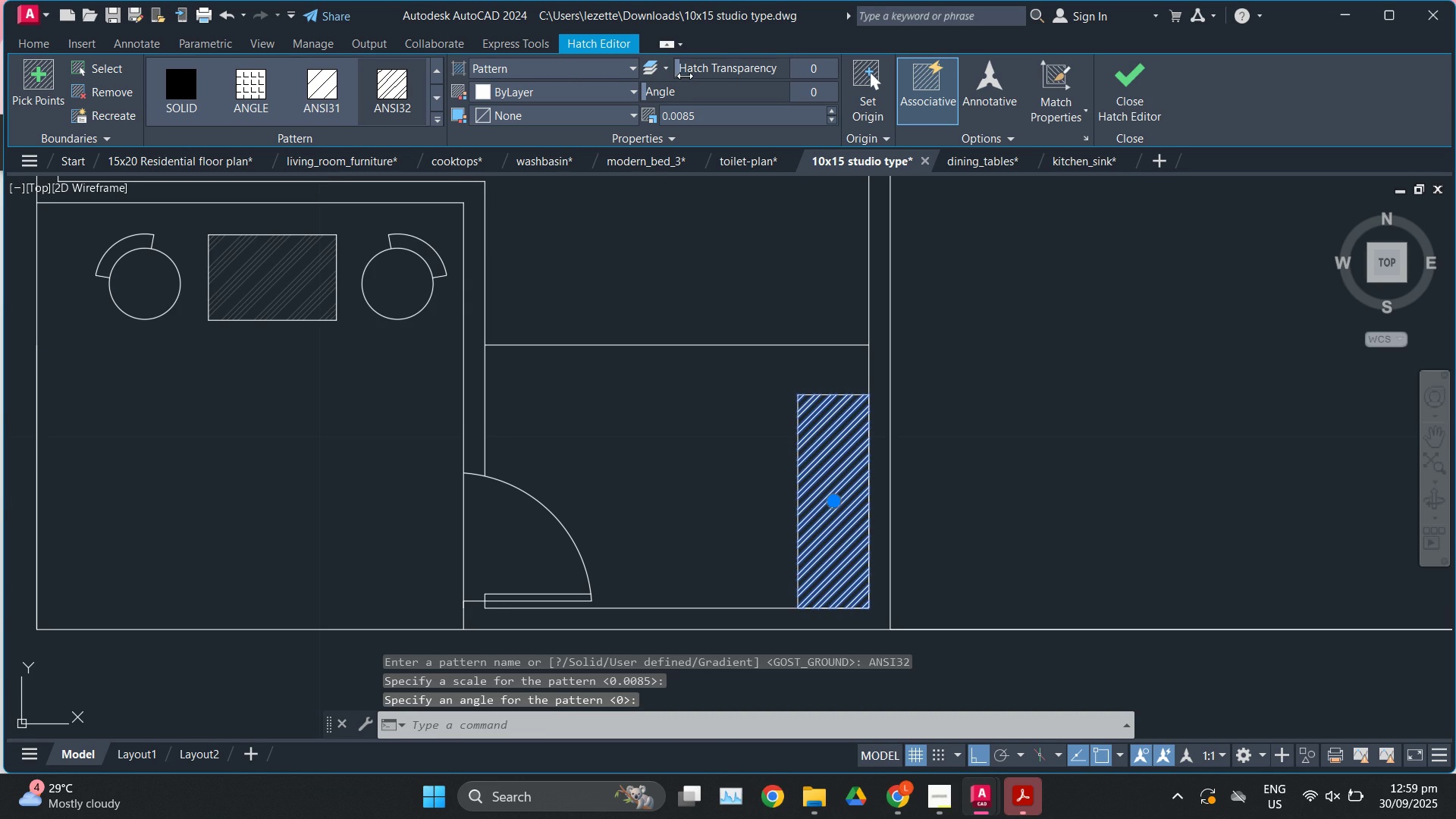 
double_click([832, 110])
 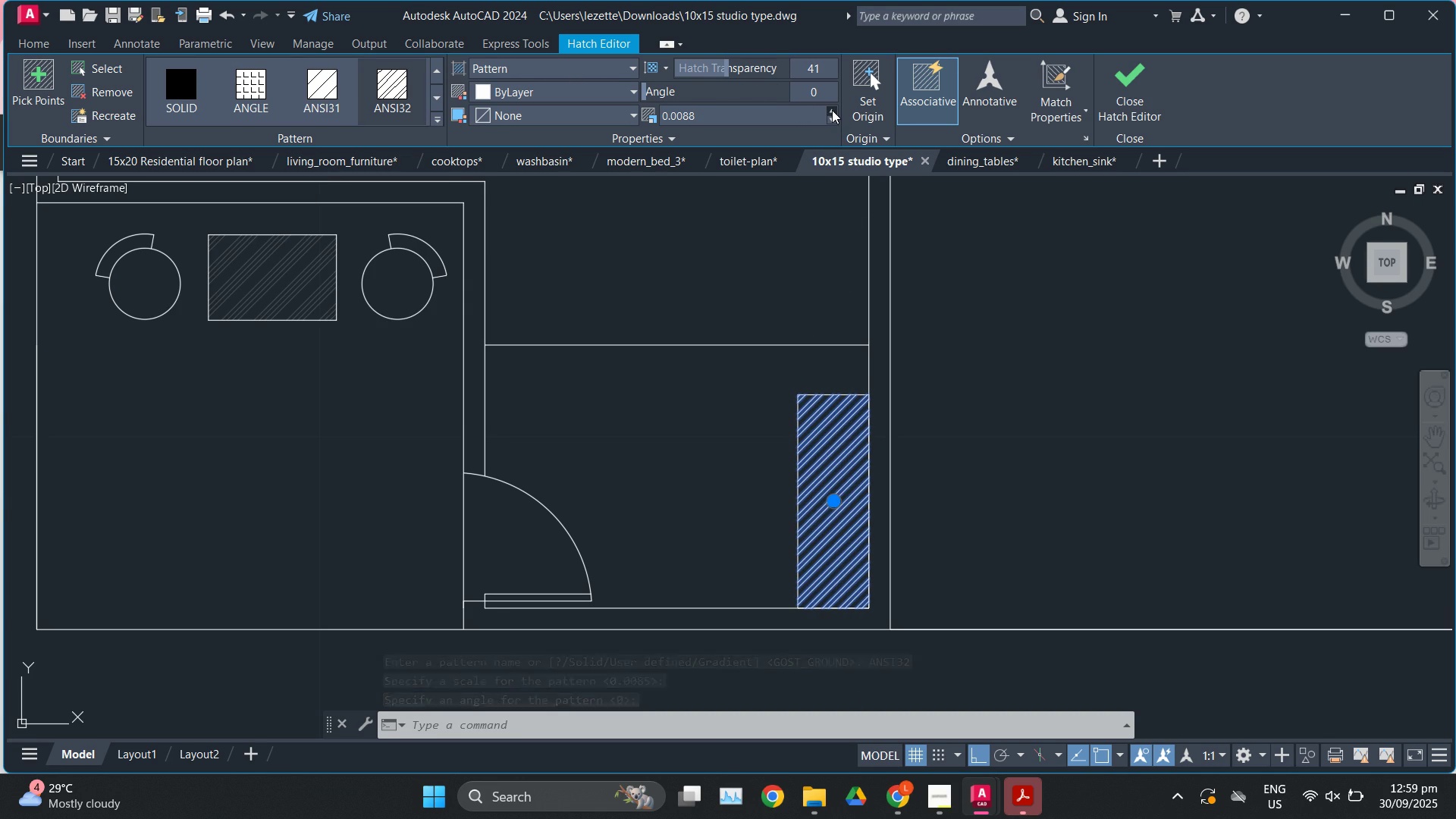 
triple_click([832, 110])
 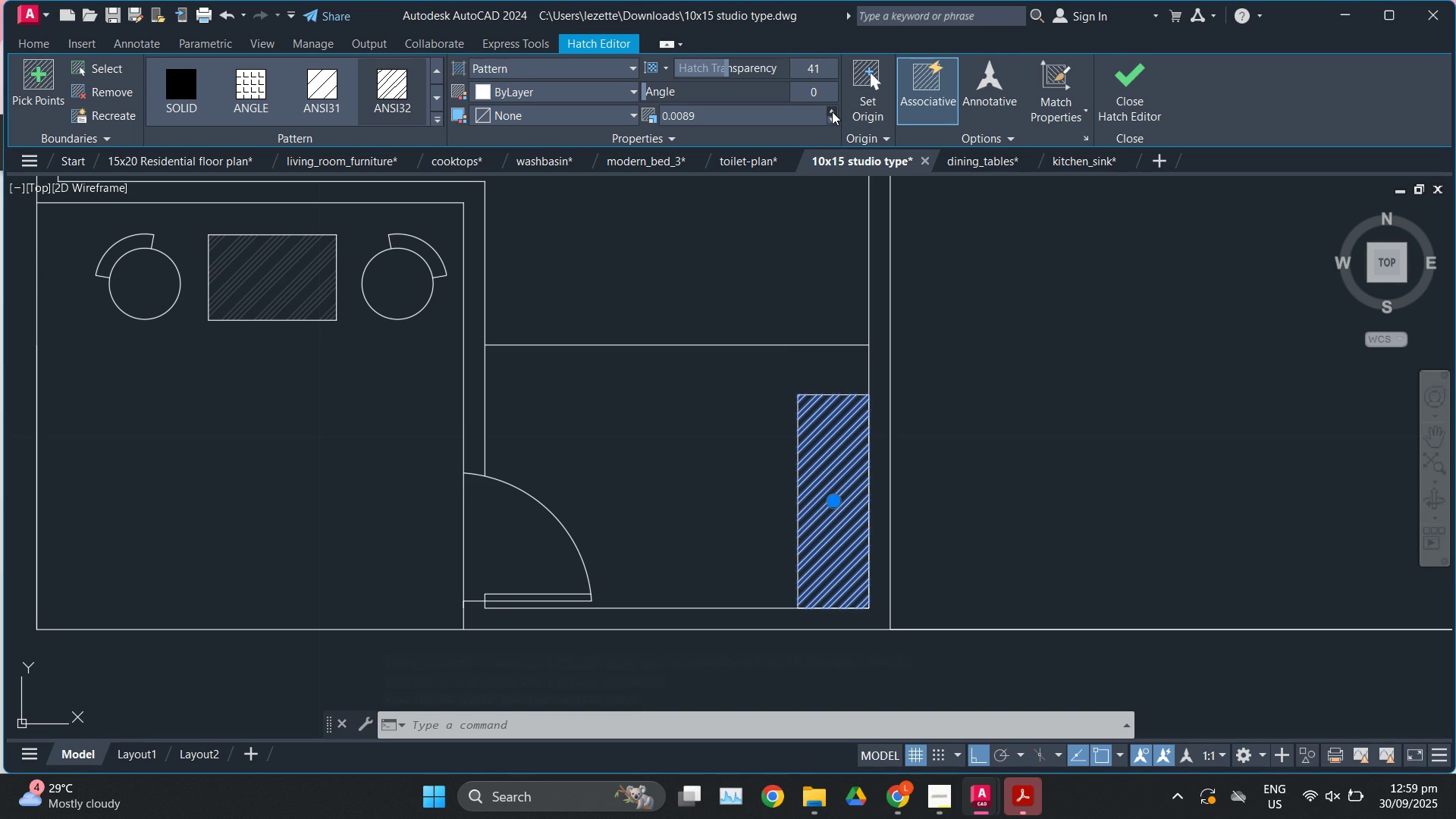 
triple_click([832, 111])
 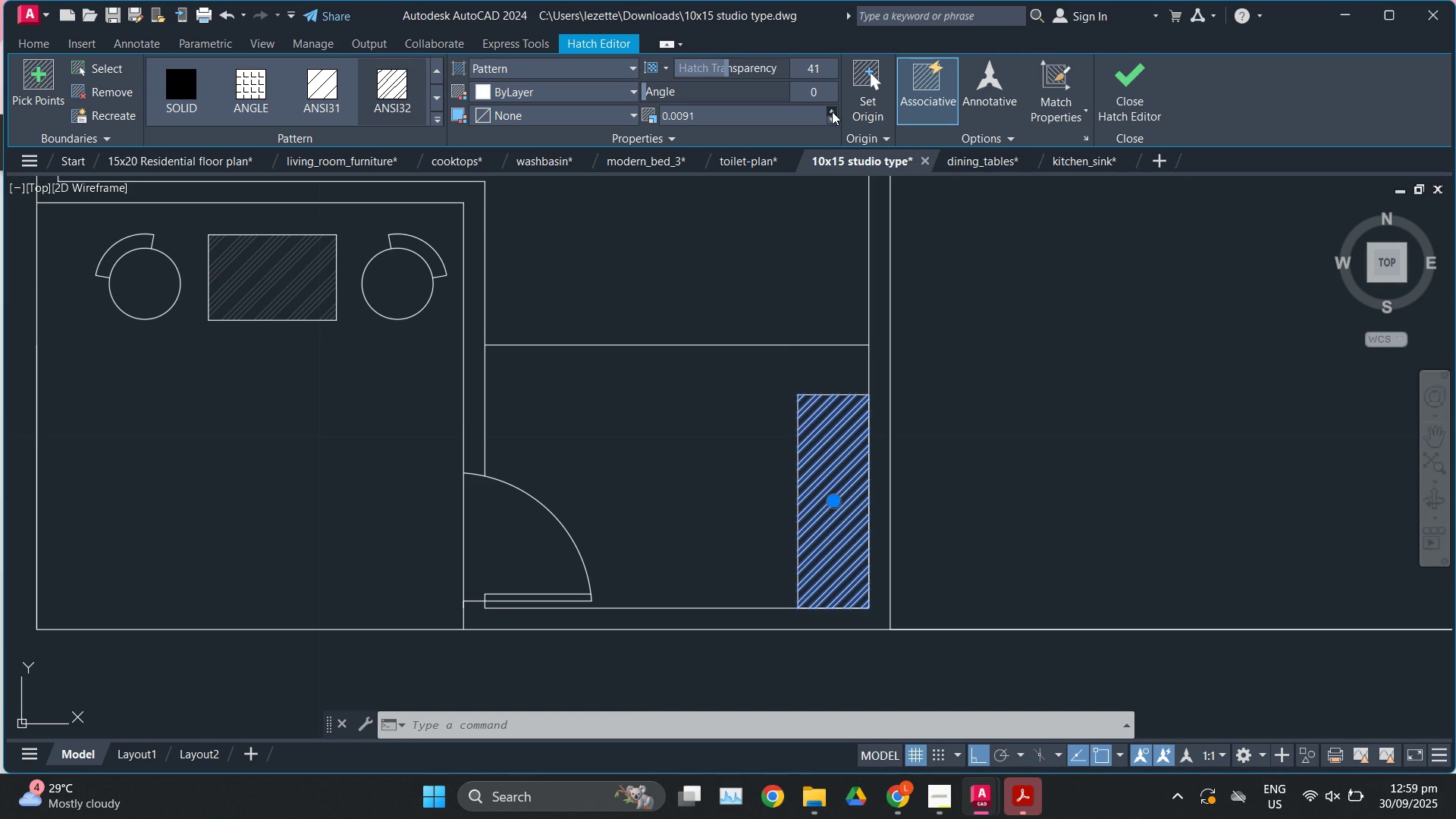 
triple_click([832, 111])
 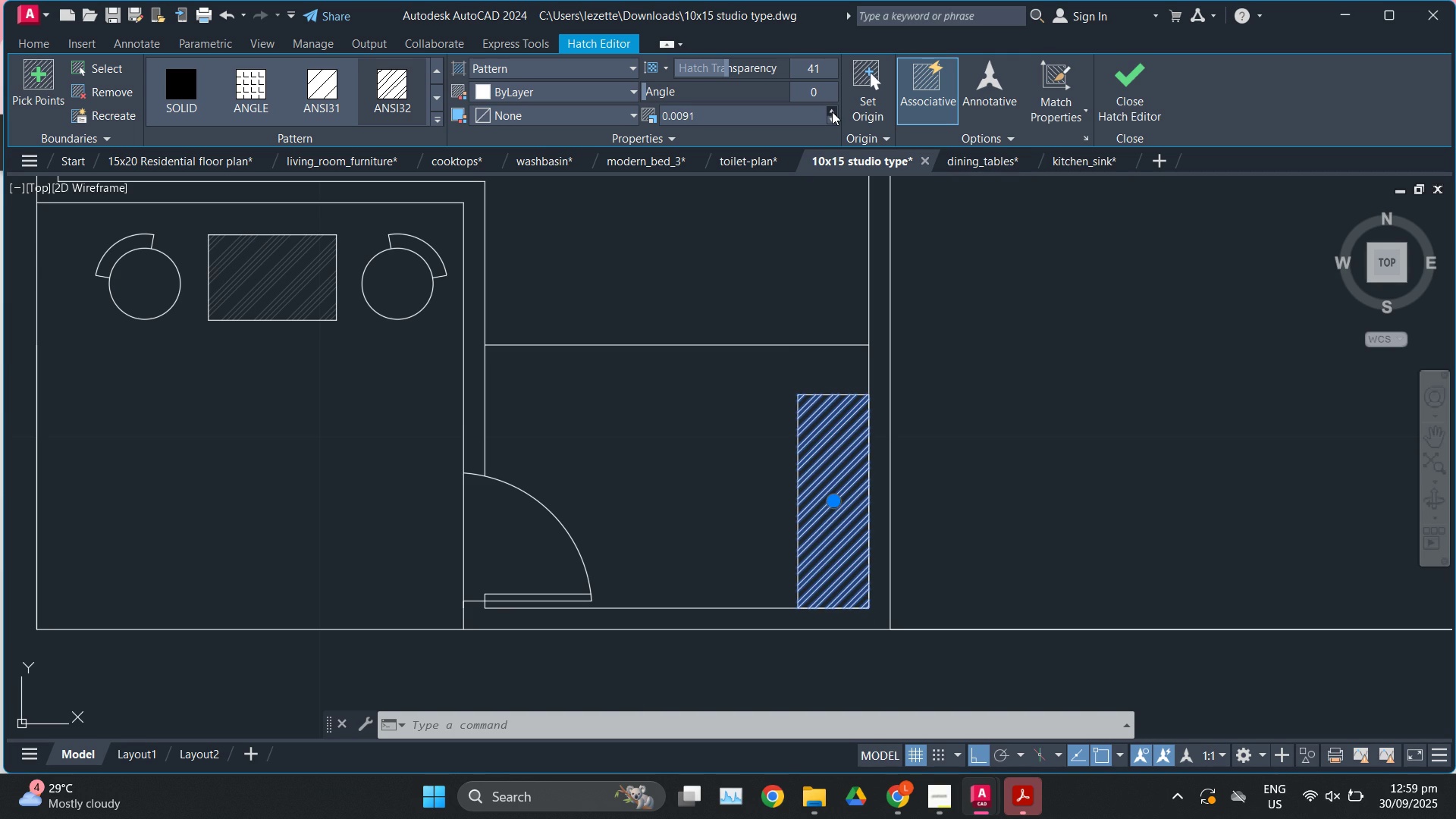 
triple_click([832, 111])
 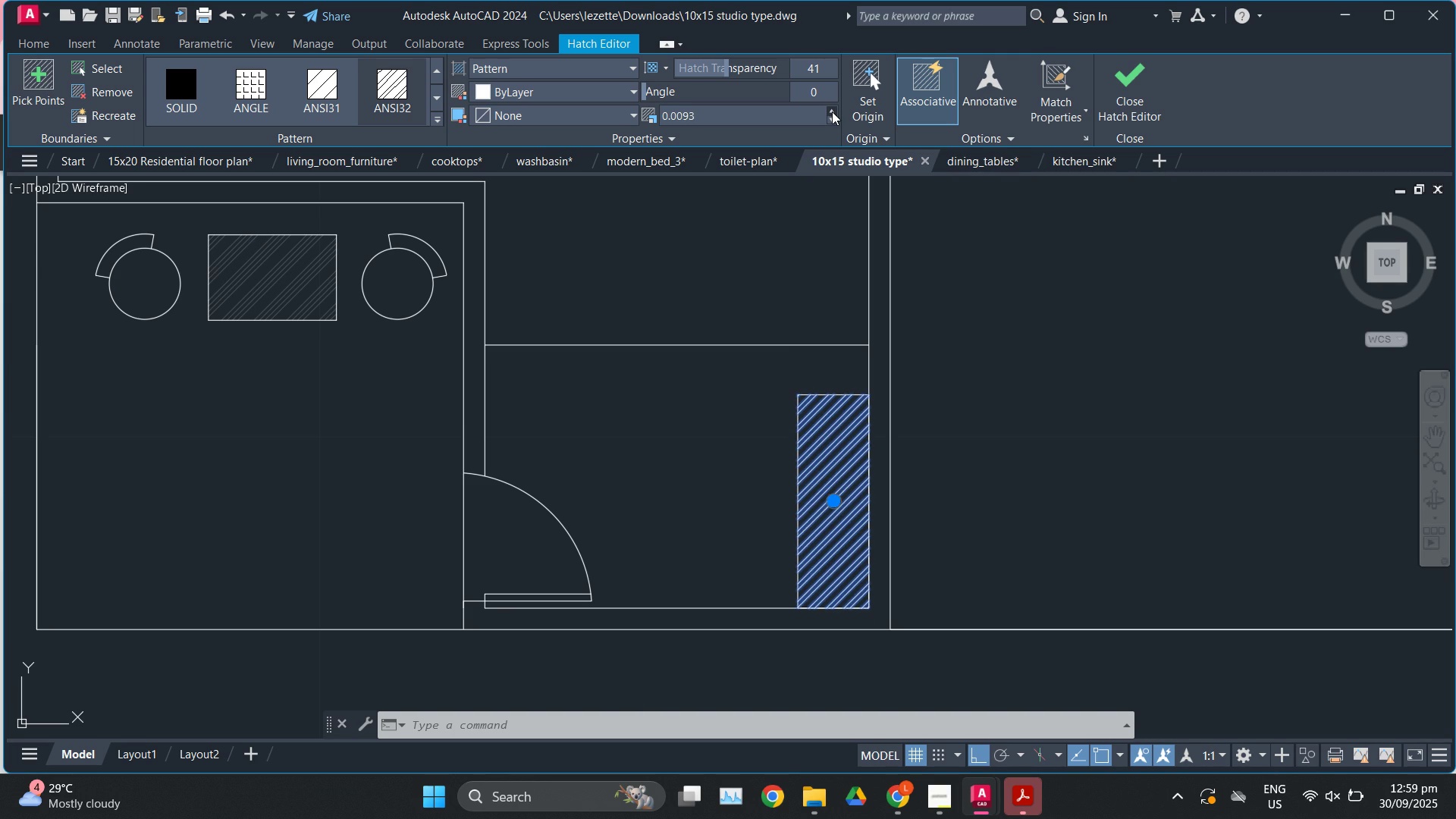 
triple_click([832, 111])
 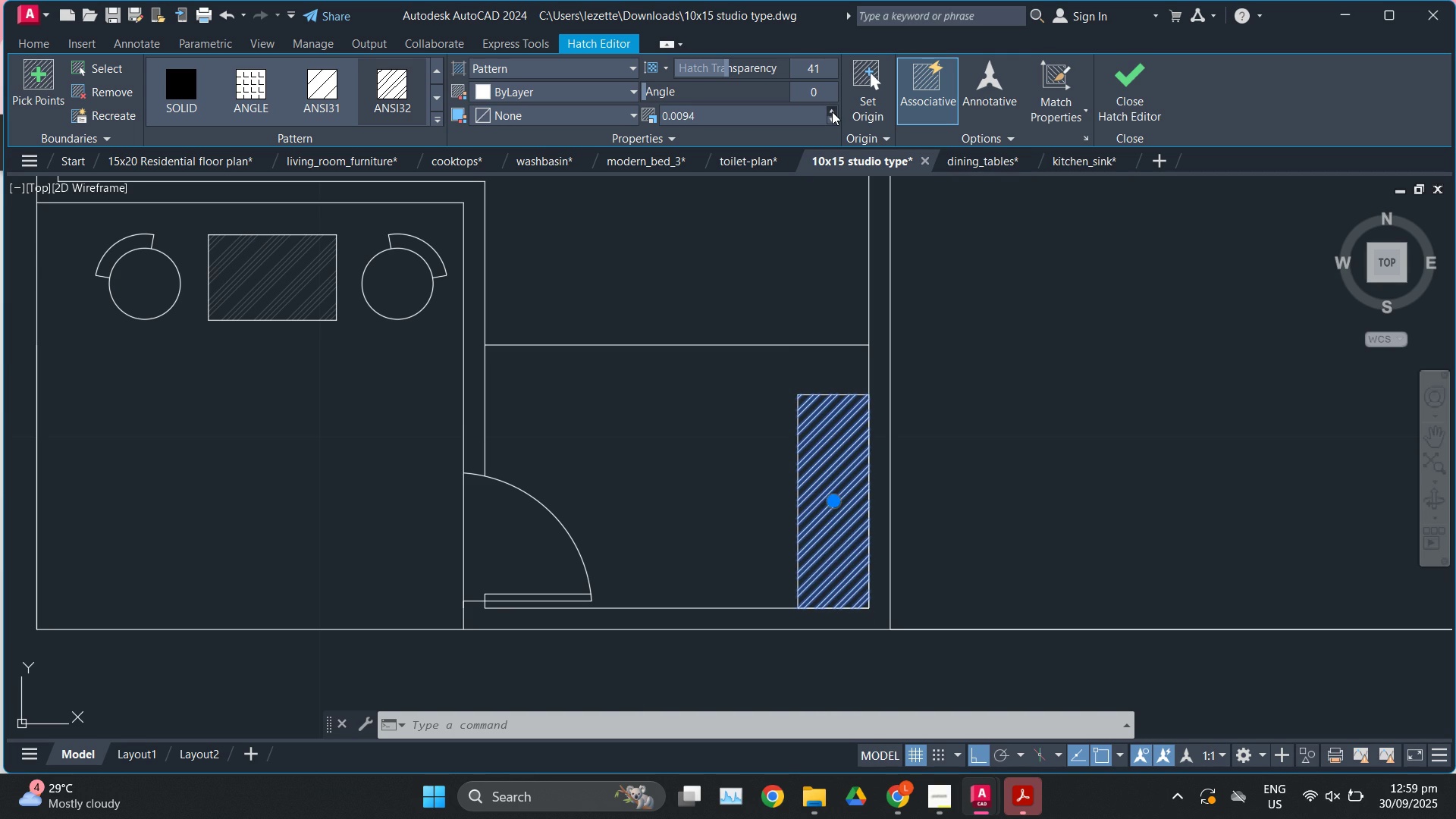 
triple_click([832, 111])
 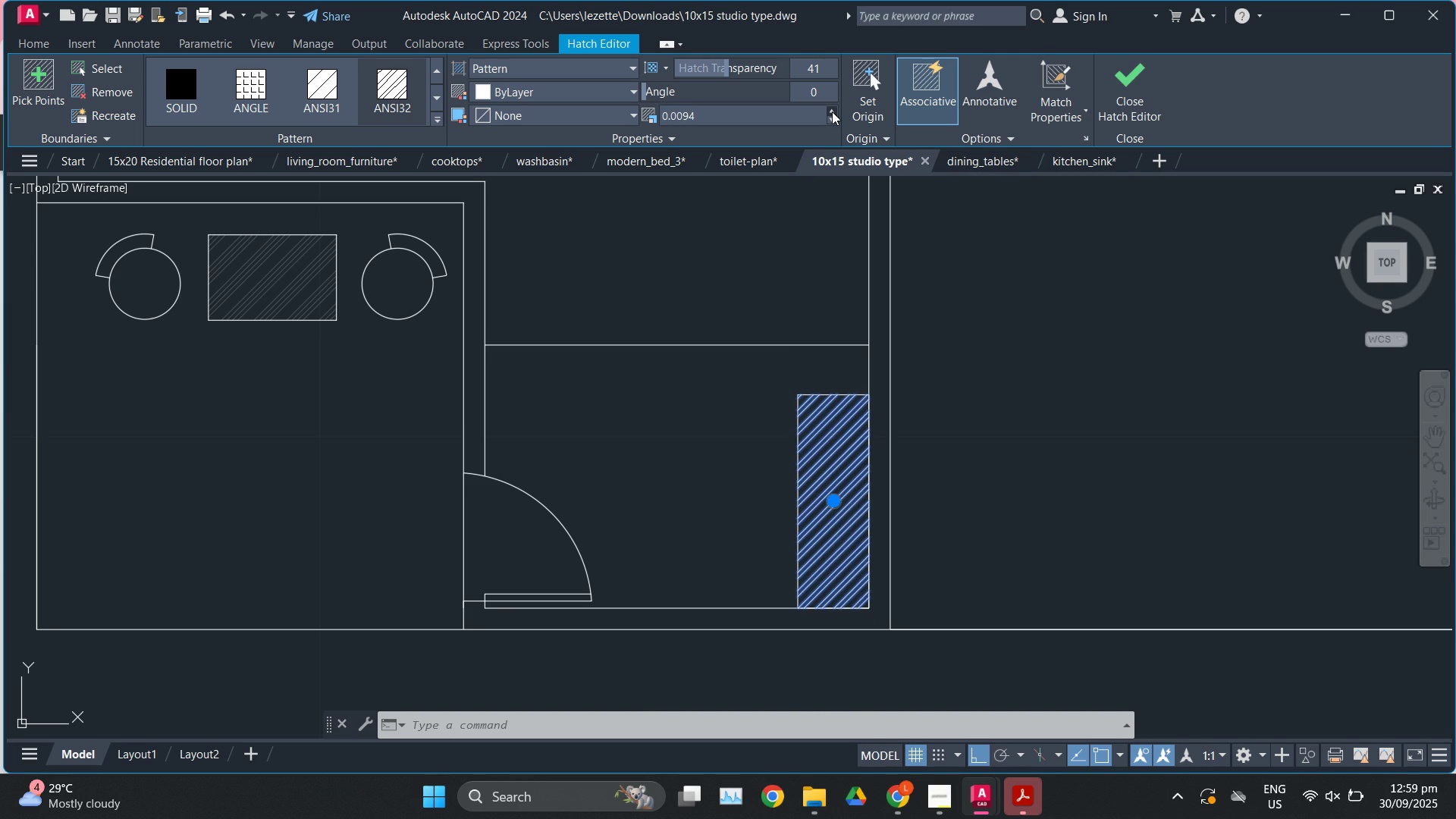 
triple_click([832, 111])
 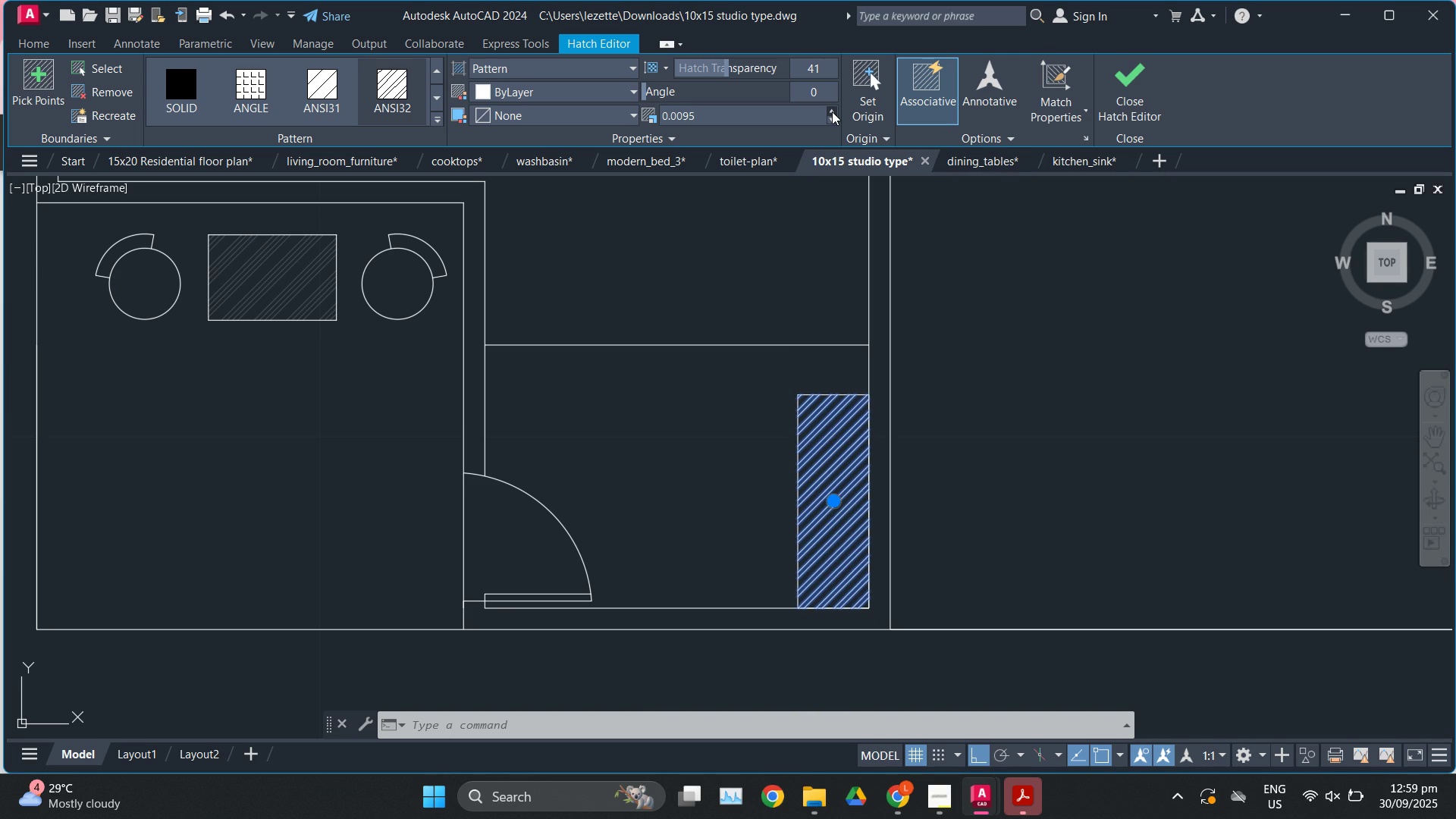 
triple_click([832, 111])
 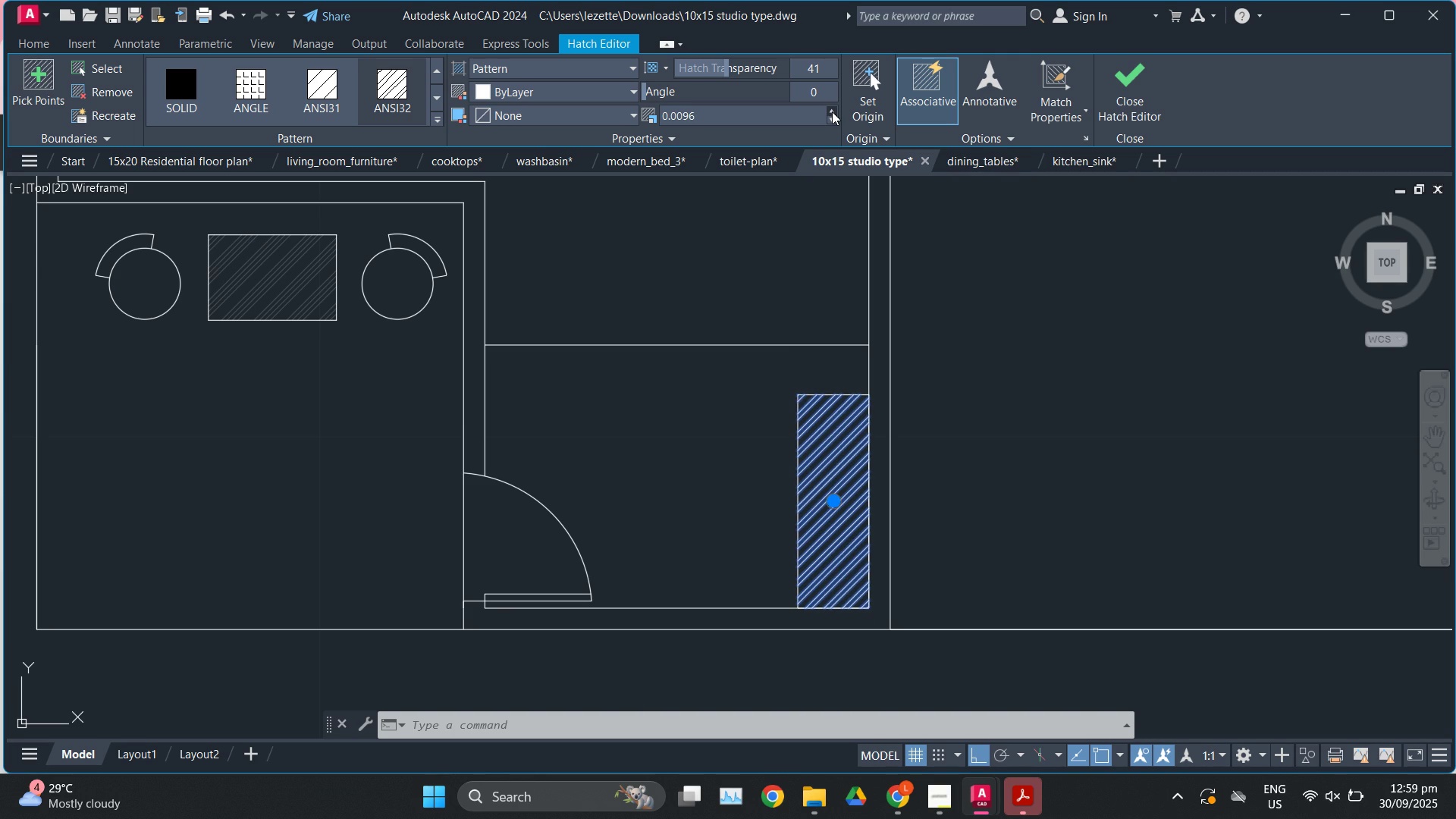 
triple_click([832, 111])
 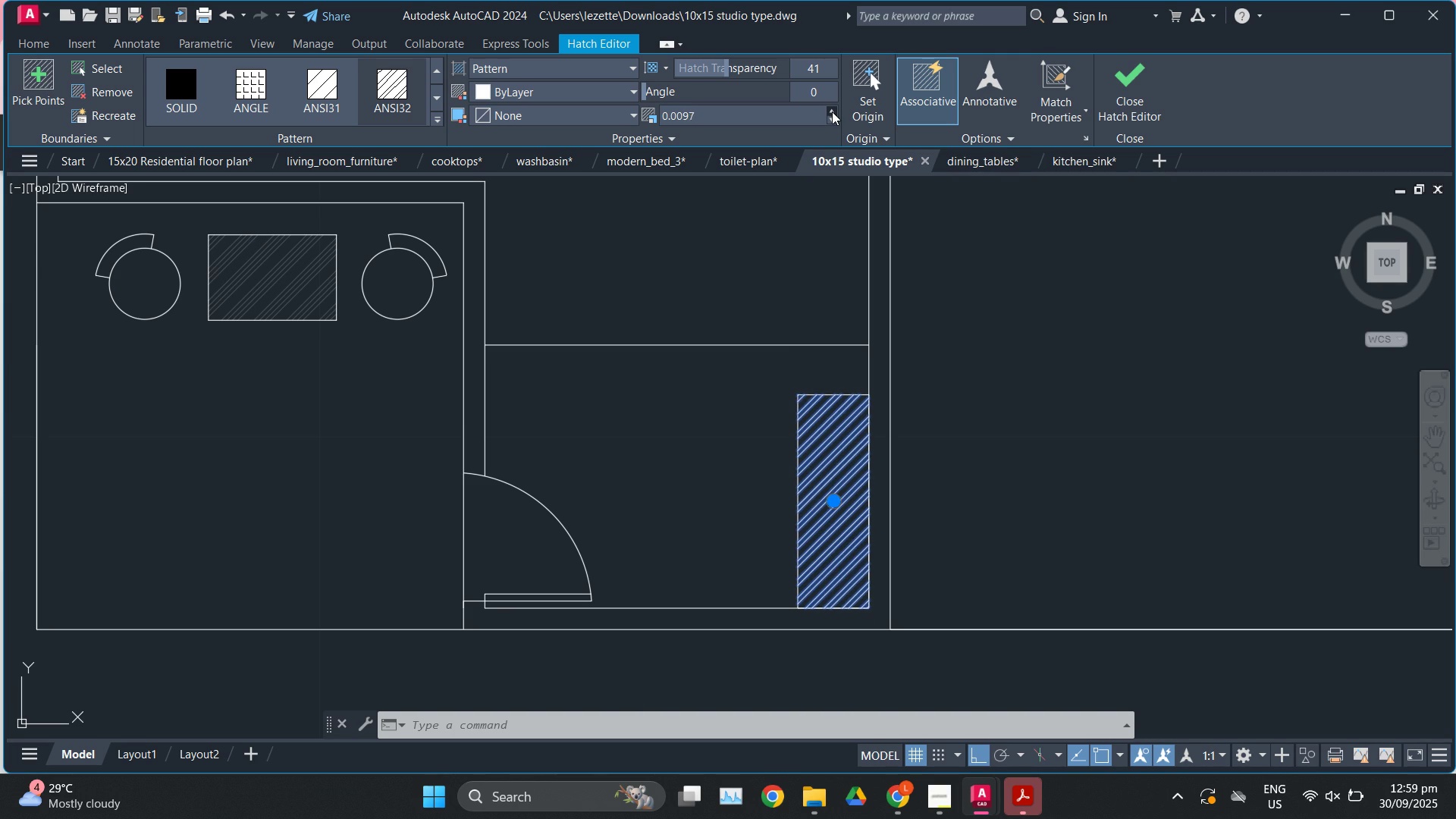 
triple_click([832, 111])
 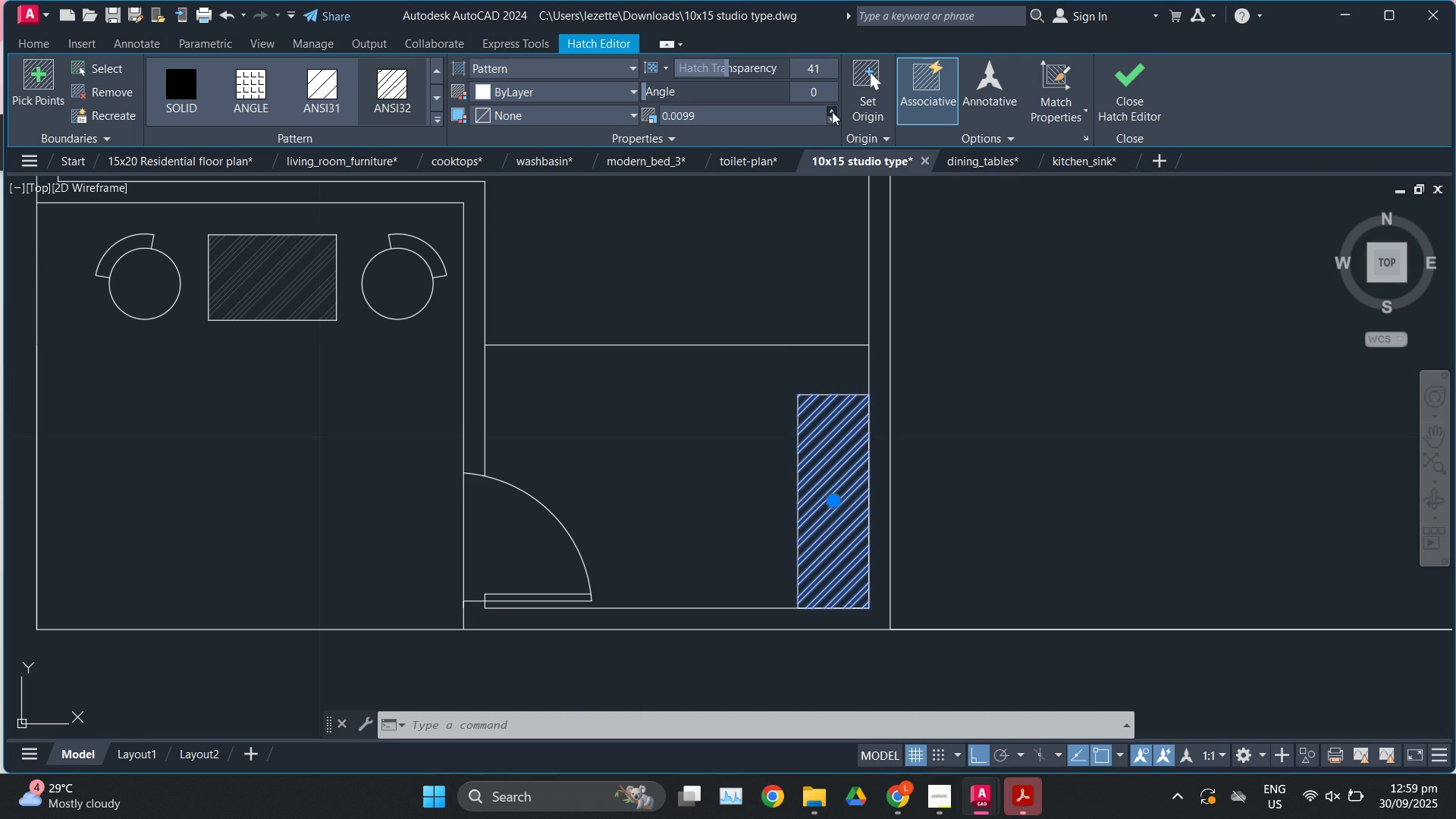 
triple_click([832, 111])
 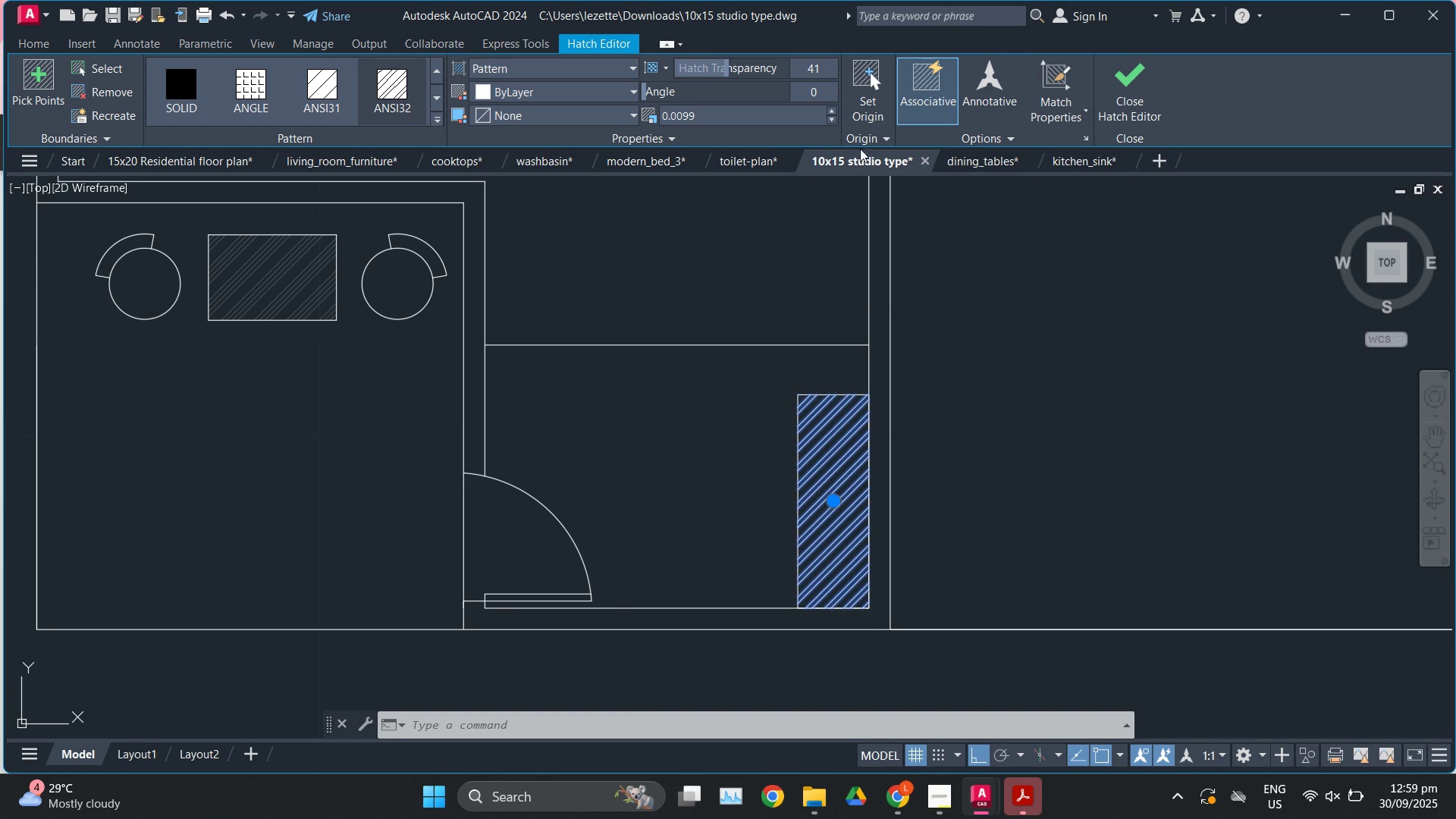 
key(Escape)
 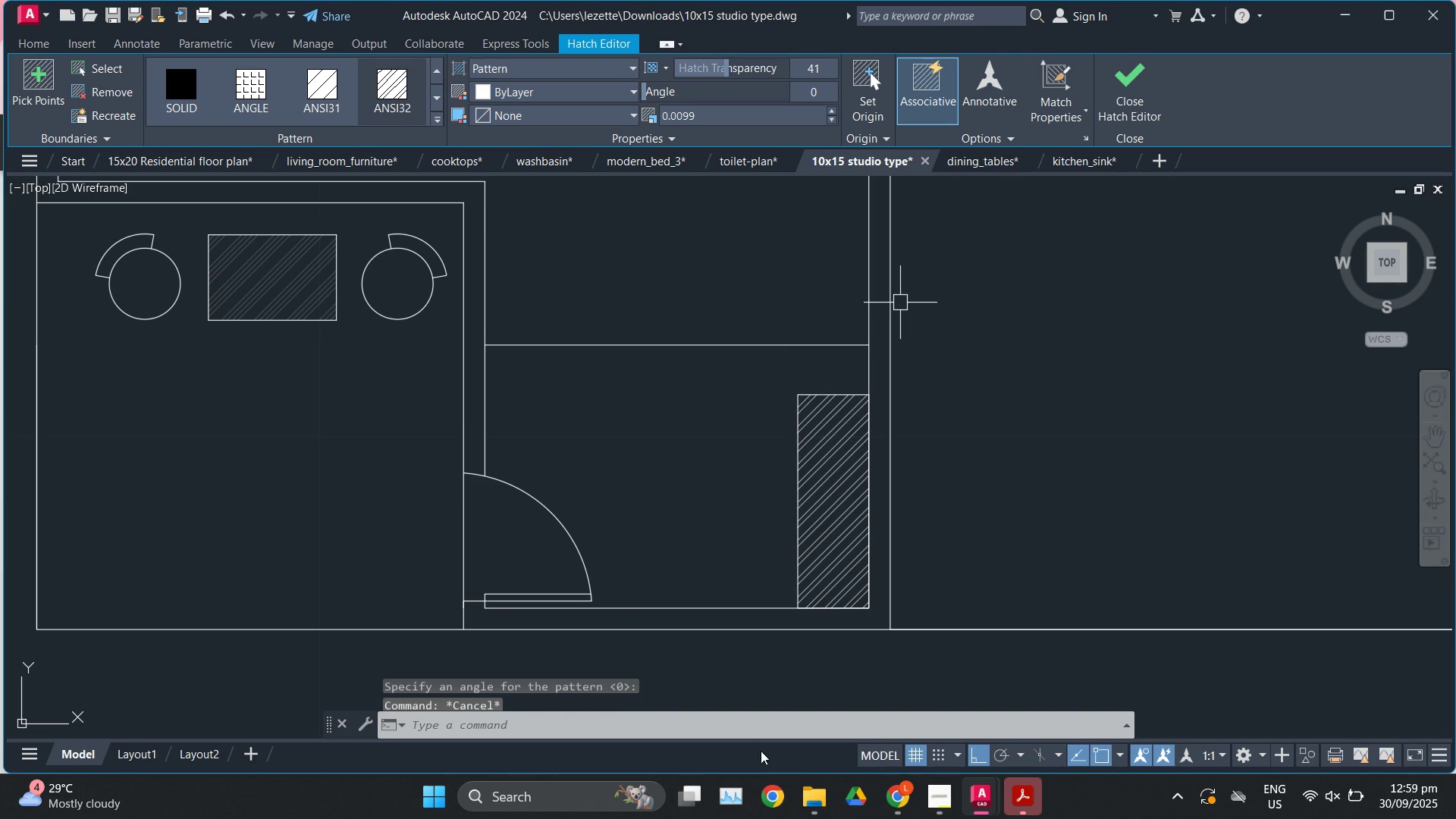 
scroll: coordinate [693, 556], scroll_direction: down, amount: 5.0
 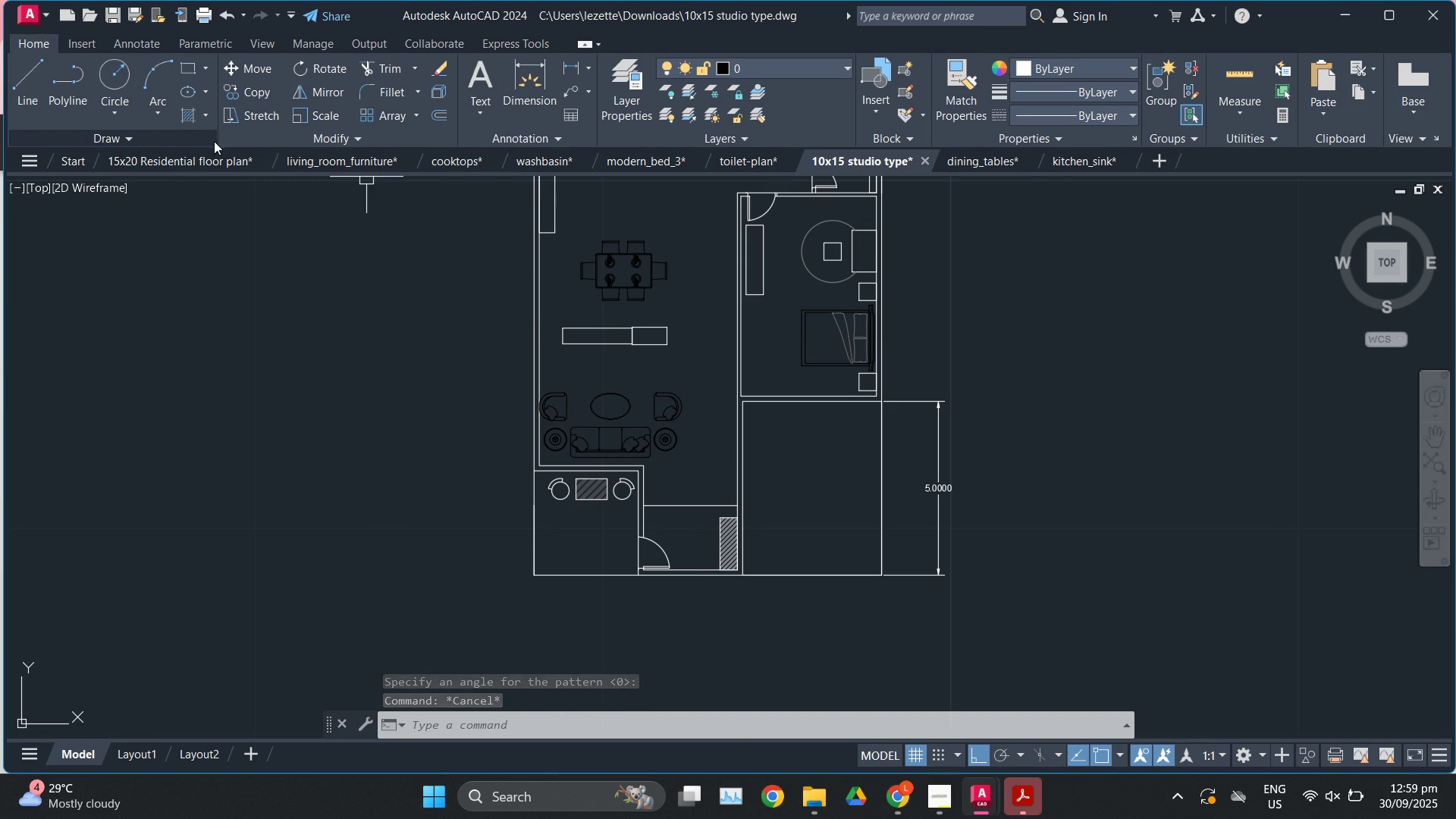 
left_click([192, 112])
 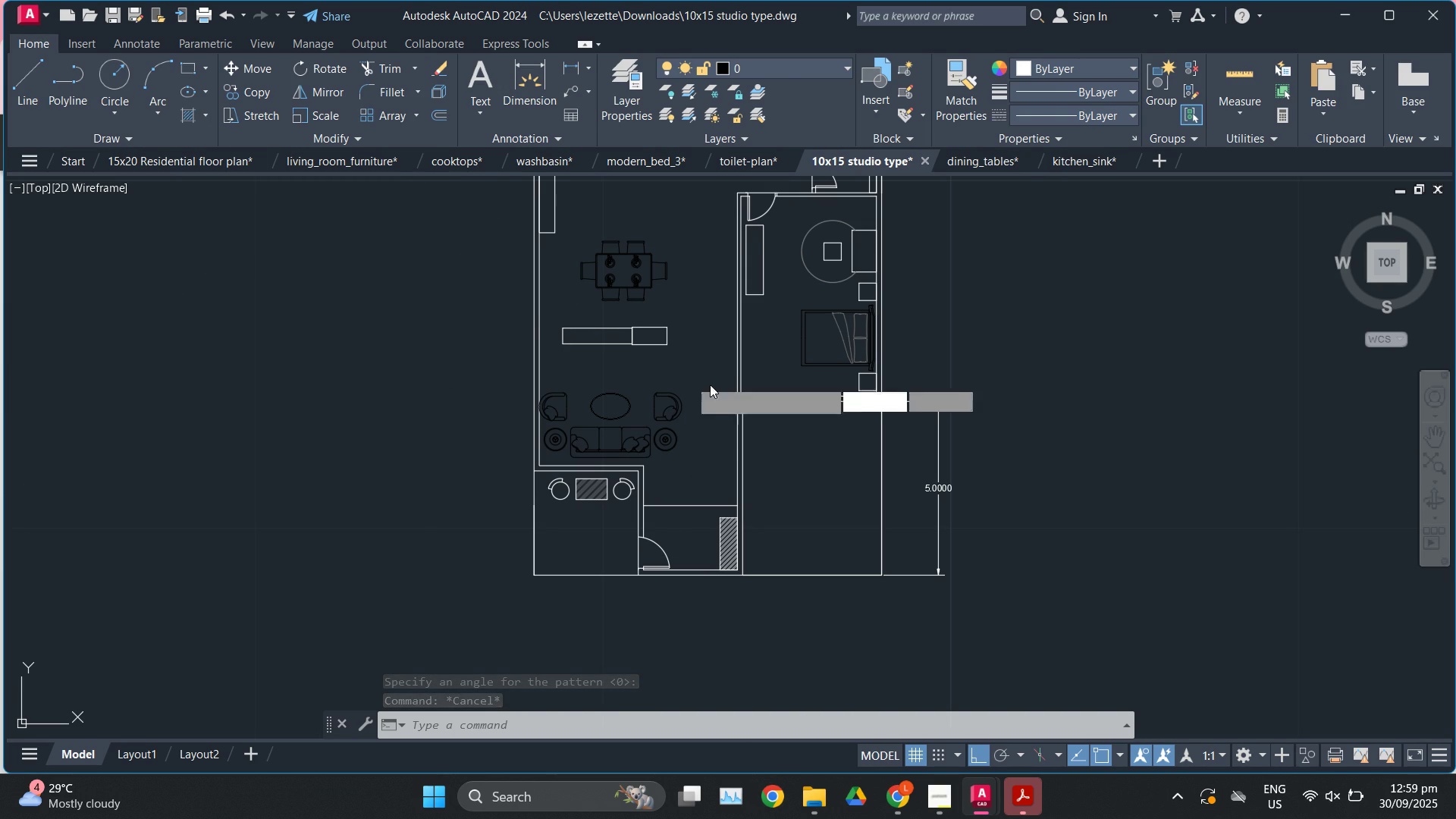 
scroll: coordinate [713, 384], scroll_direction: up, amount: 2.0
 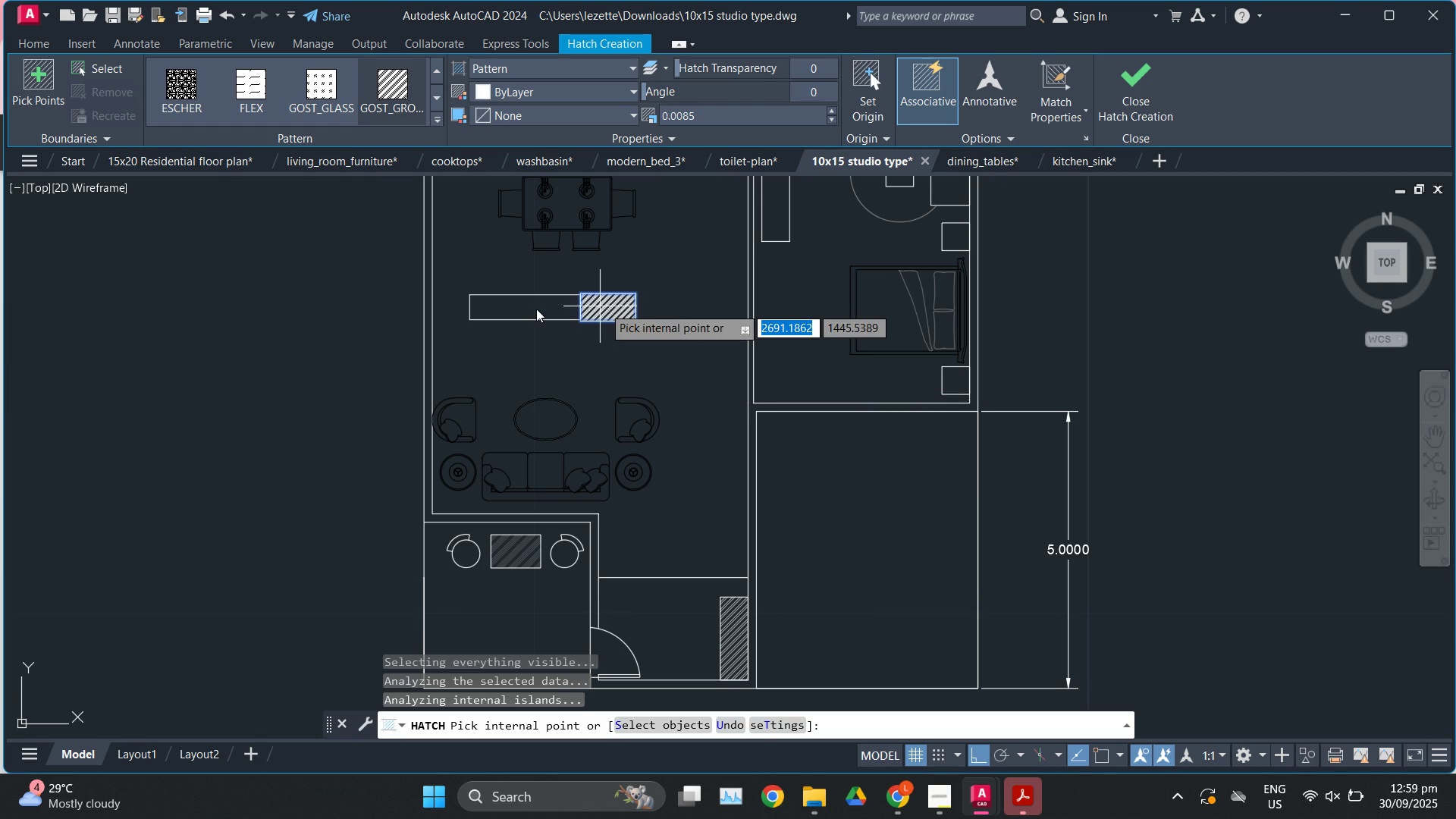 
left_click([511, 312])
 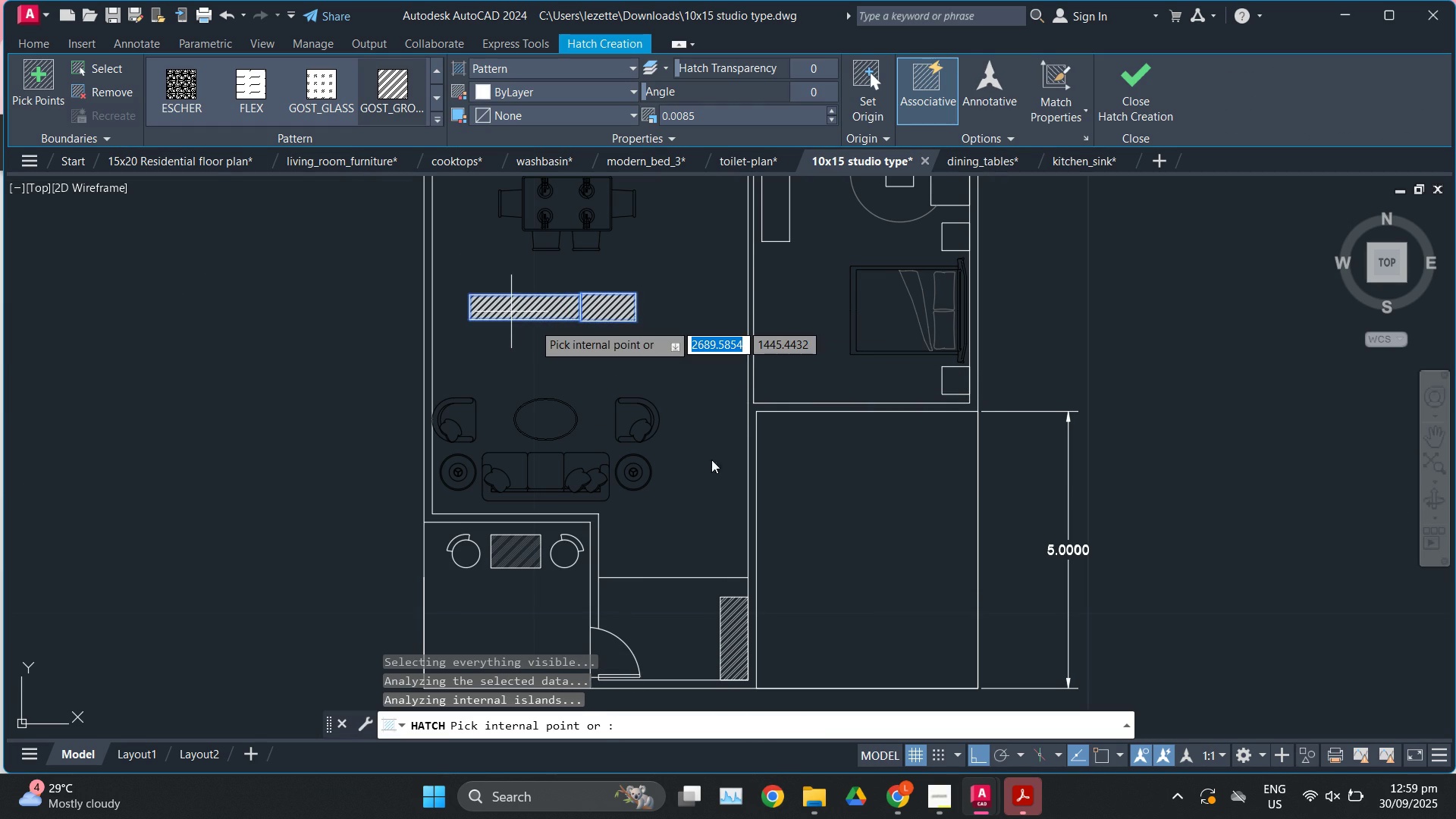 
scroll: coordinate [726, 476], scroll_direction: down, amount: 2.0
 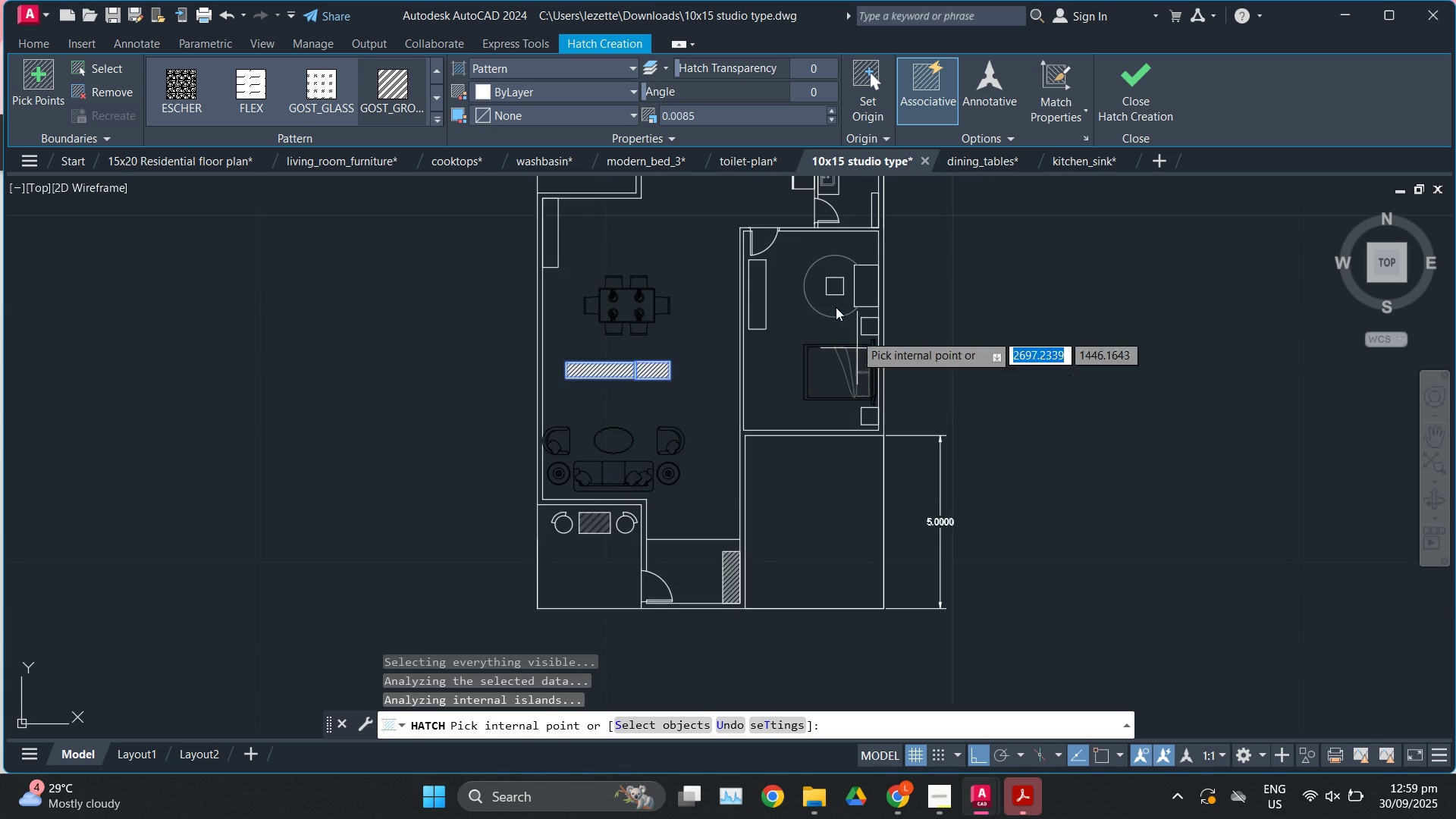 
scroll: coordinate [813, 259], scroll_direction: up, amount: 2.0
 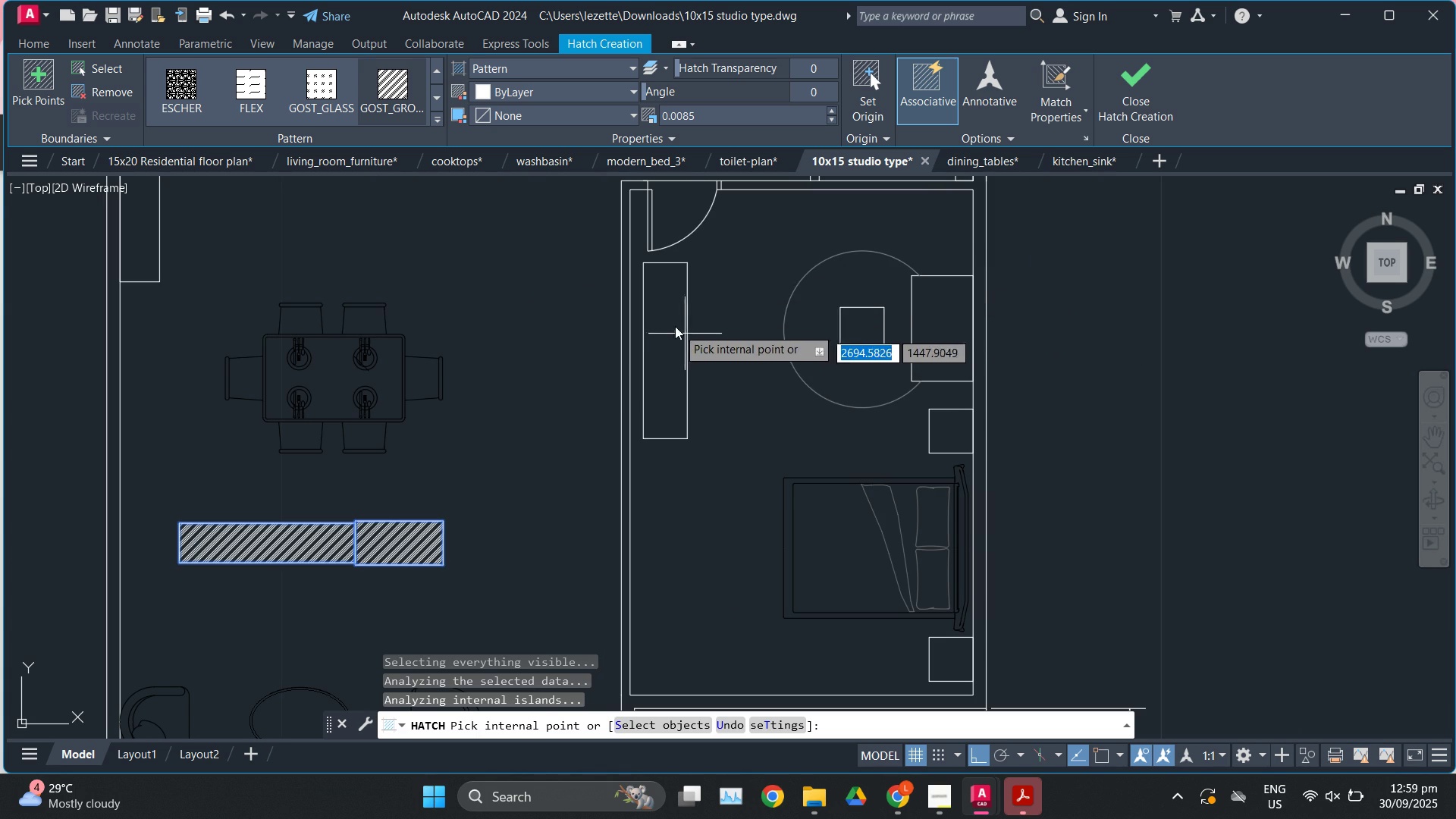 
left_click([675, 326])
 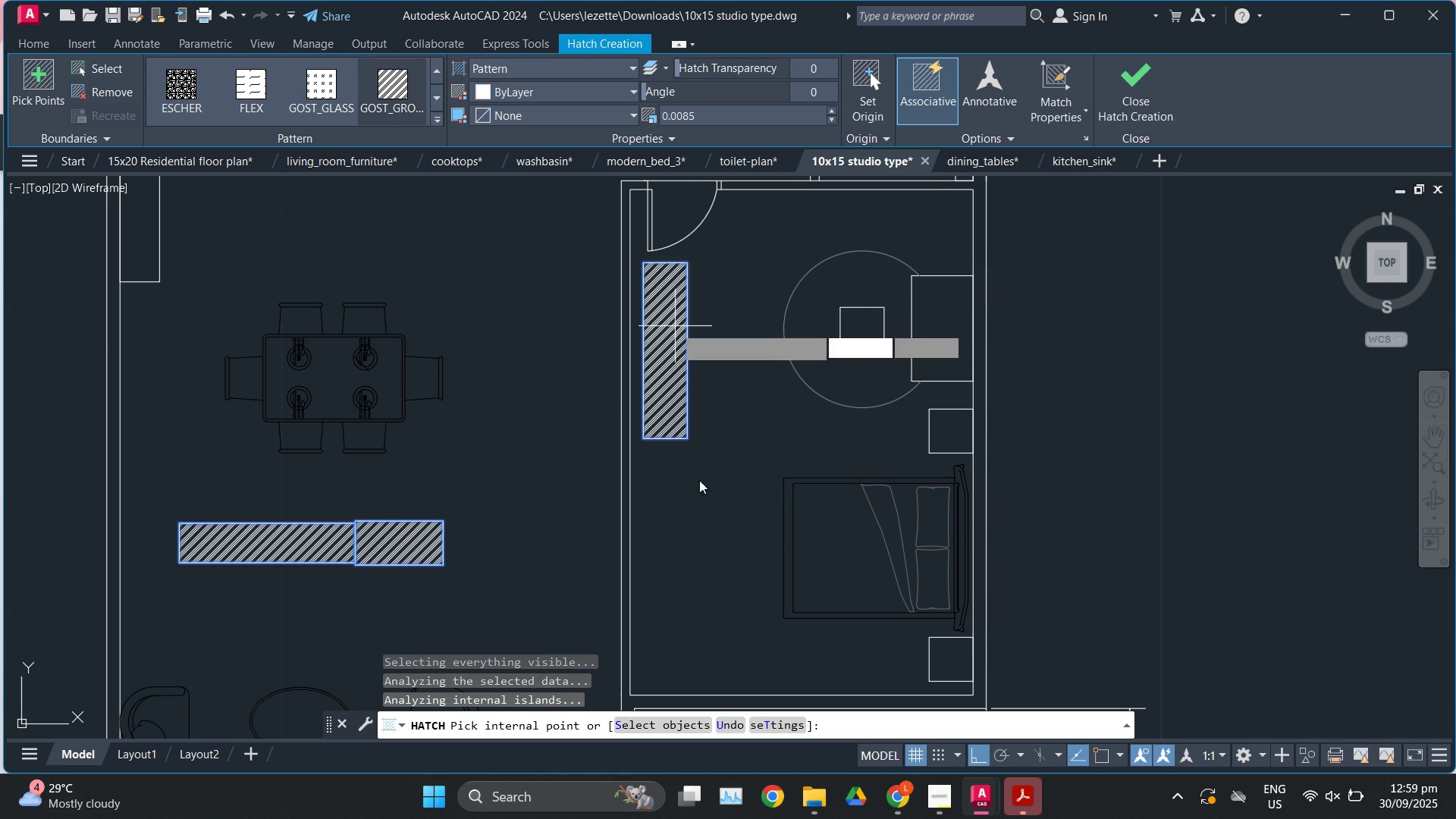 
scroll: coordinate [705, 496], scroll_direction: down, amount: 2.0
 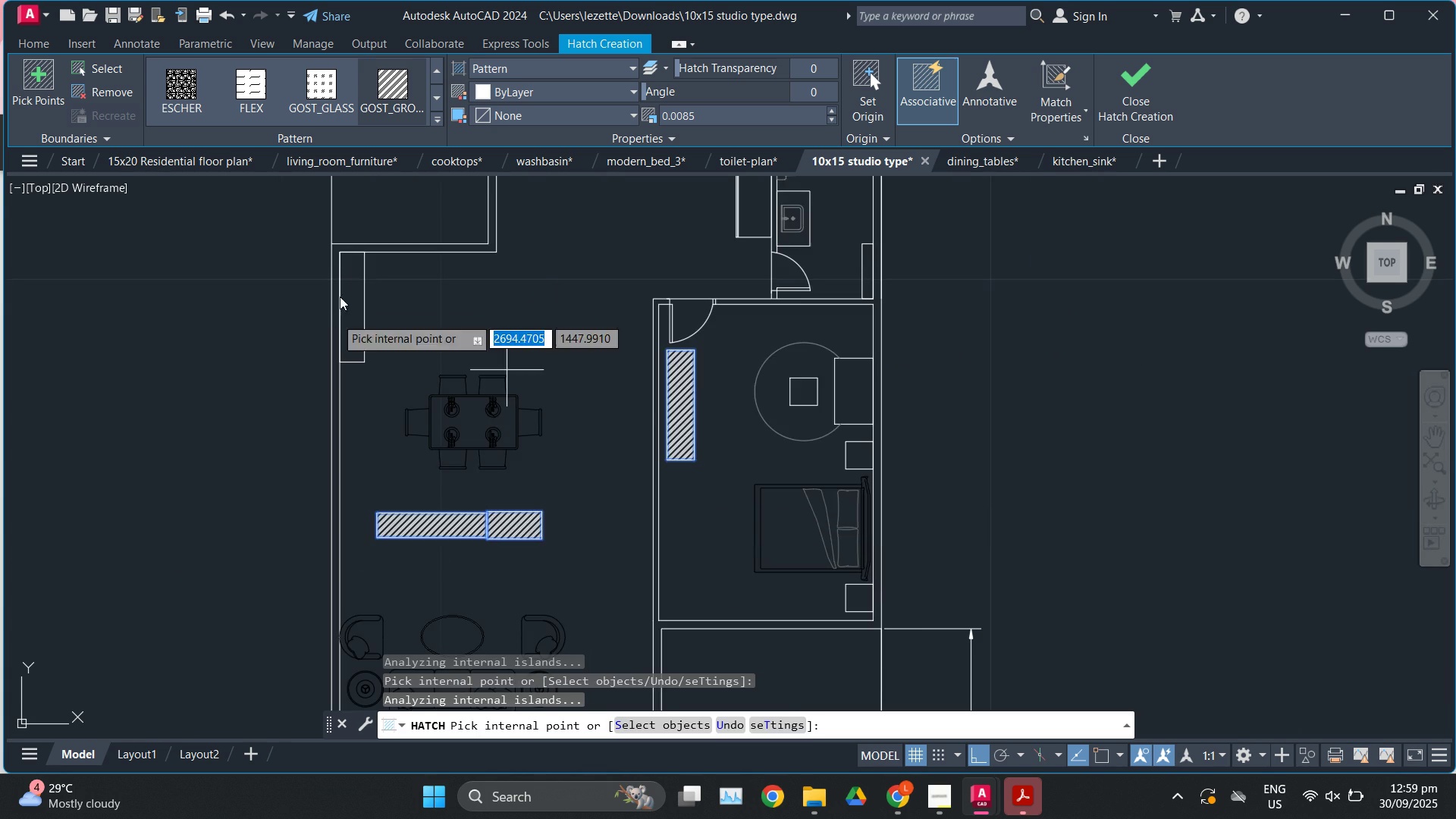 
scroll: coordinate [340, 256], scroll_direction: up, amount: 2.0
 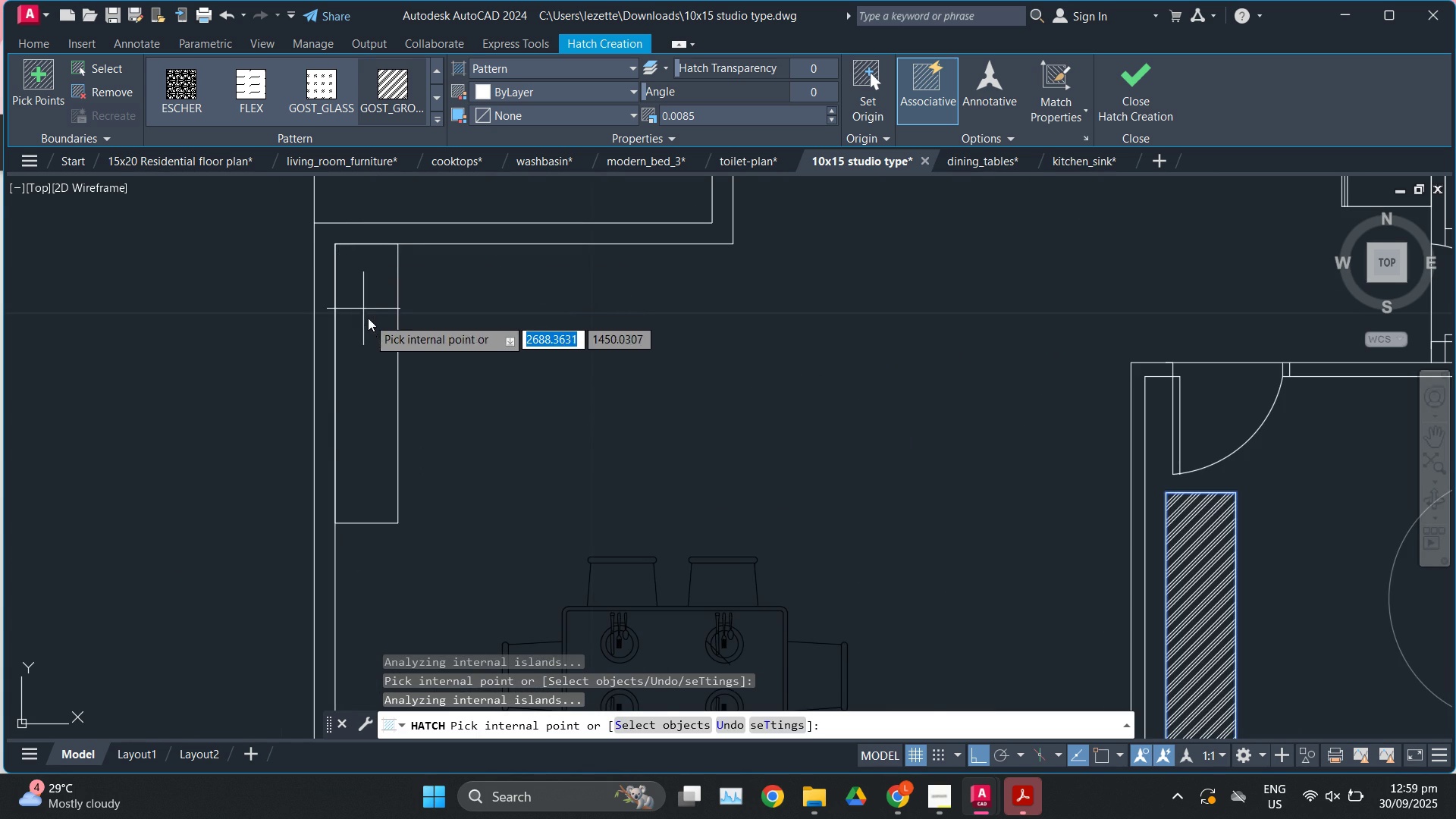 
left_click([368, 318])
 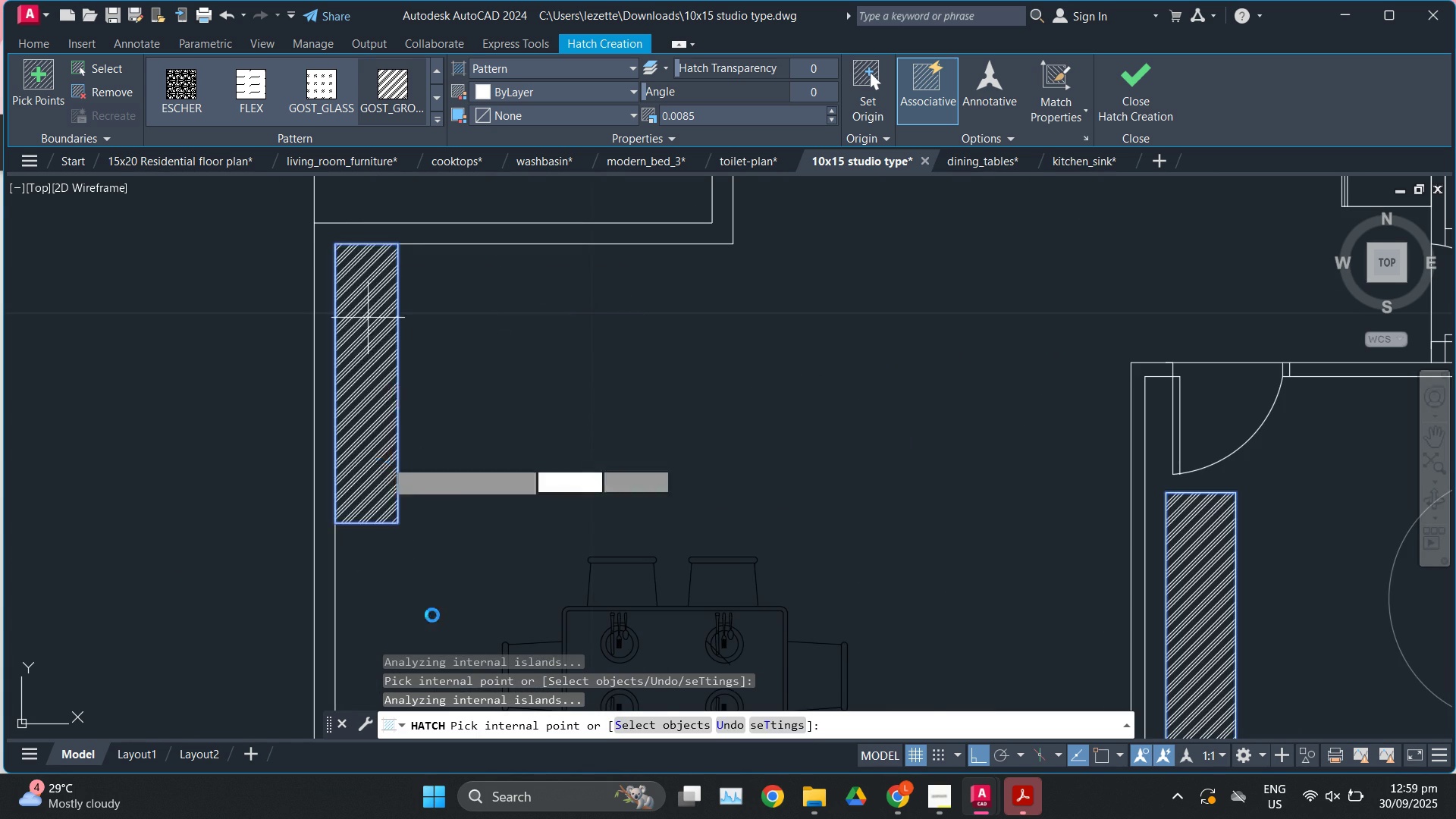 
scroll: coordinate [453, 652], scroll_direction: down, amount: 4.0
 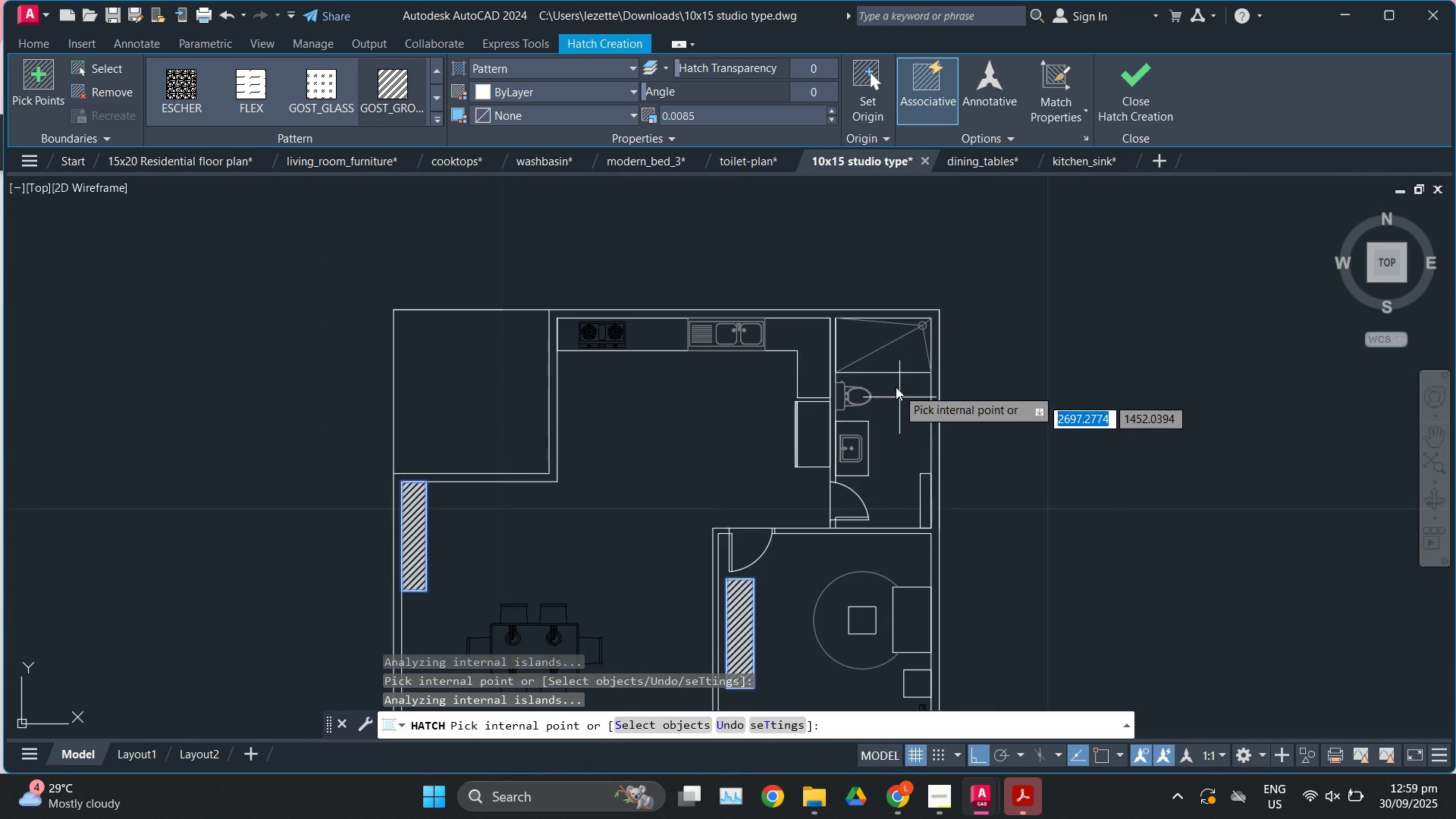 
scroll: coordinate [899, 548], scroll_direction: up, amount: 2.0
 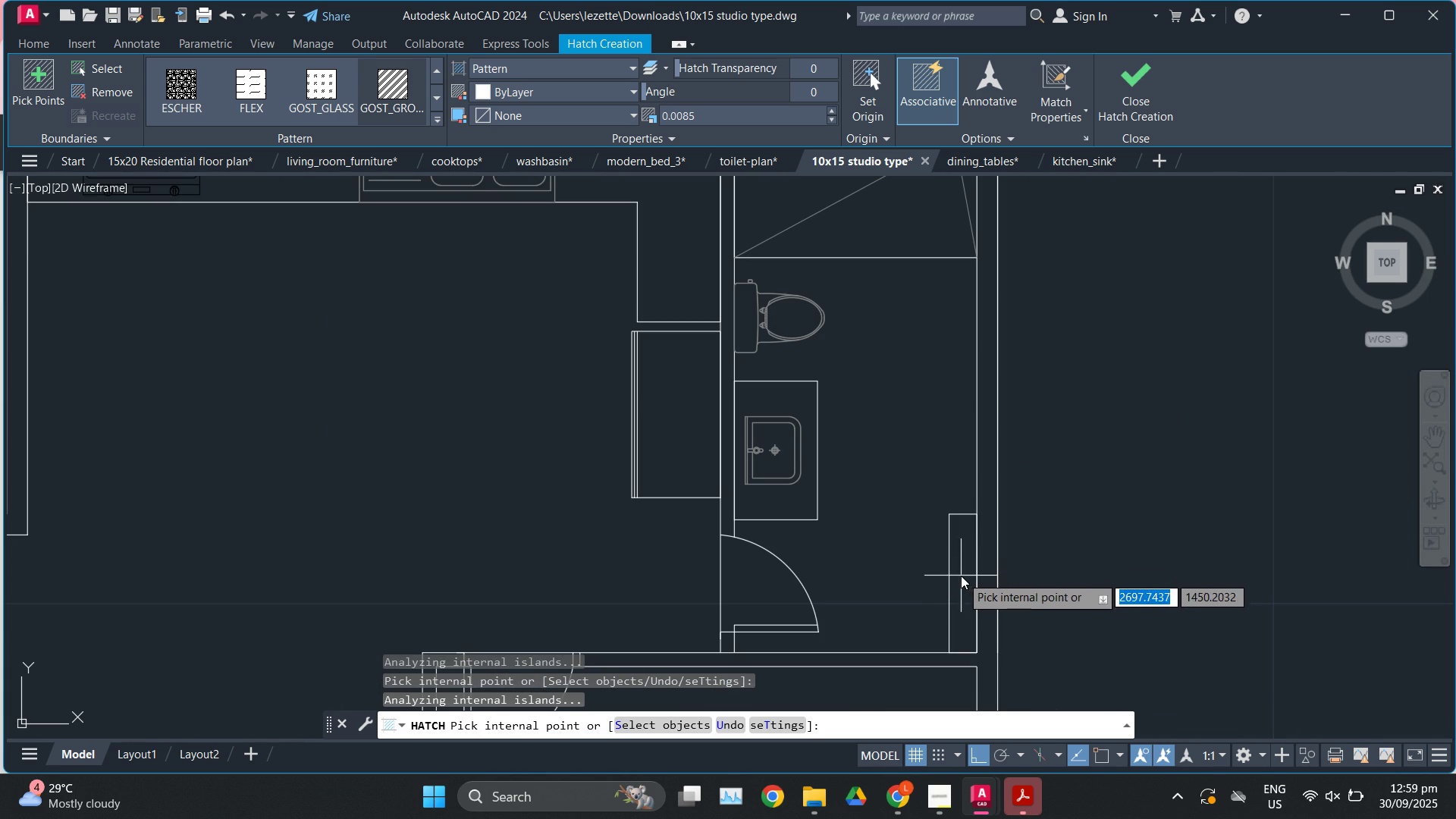 
left_click([961, 576])
 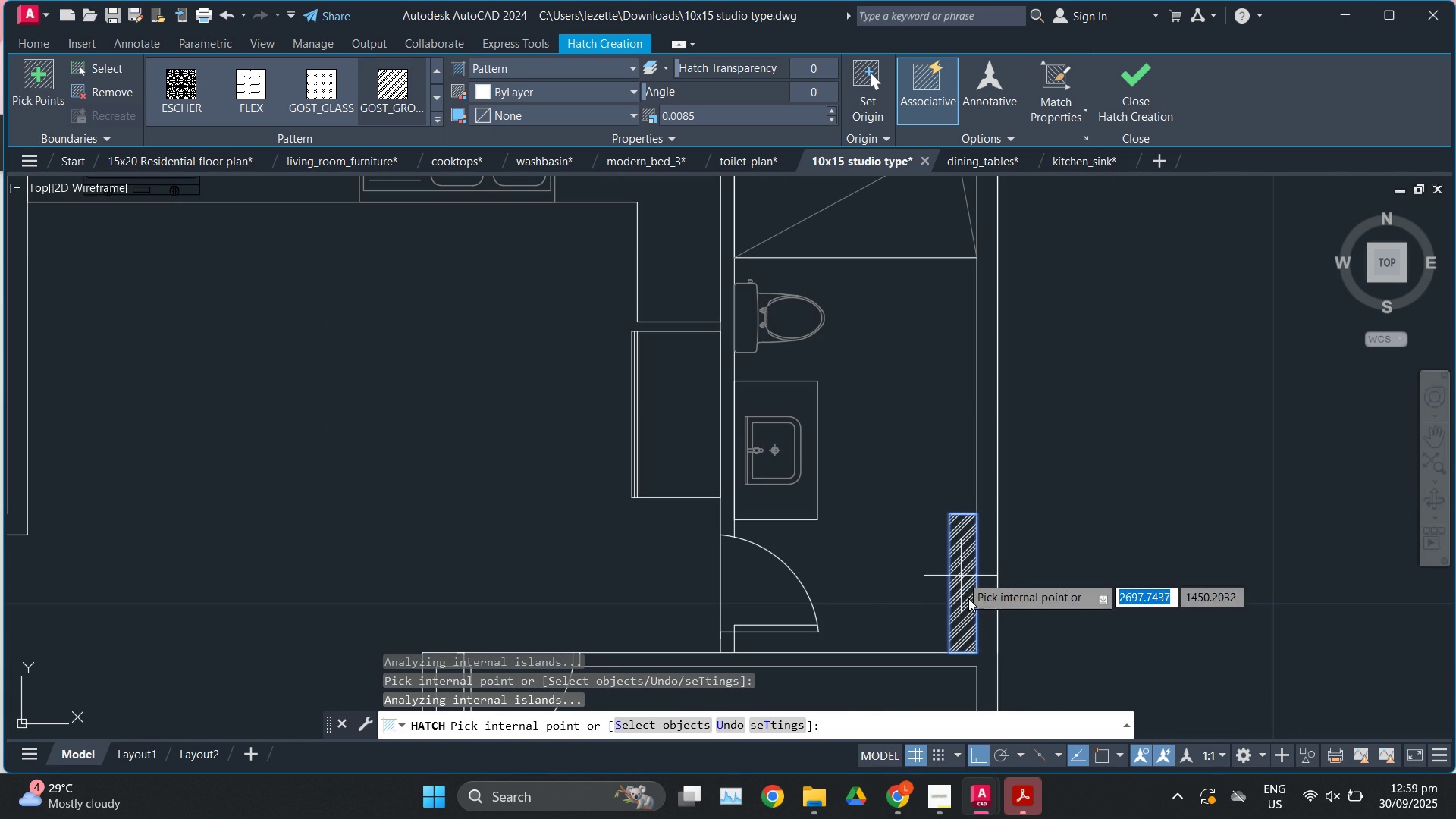 
scroll: coordinate [968, 601], scroll_direction: down, amount: 2.0
 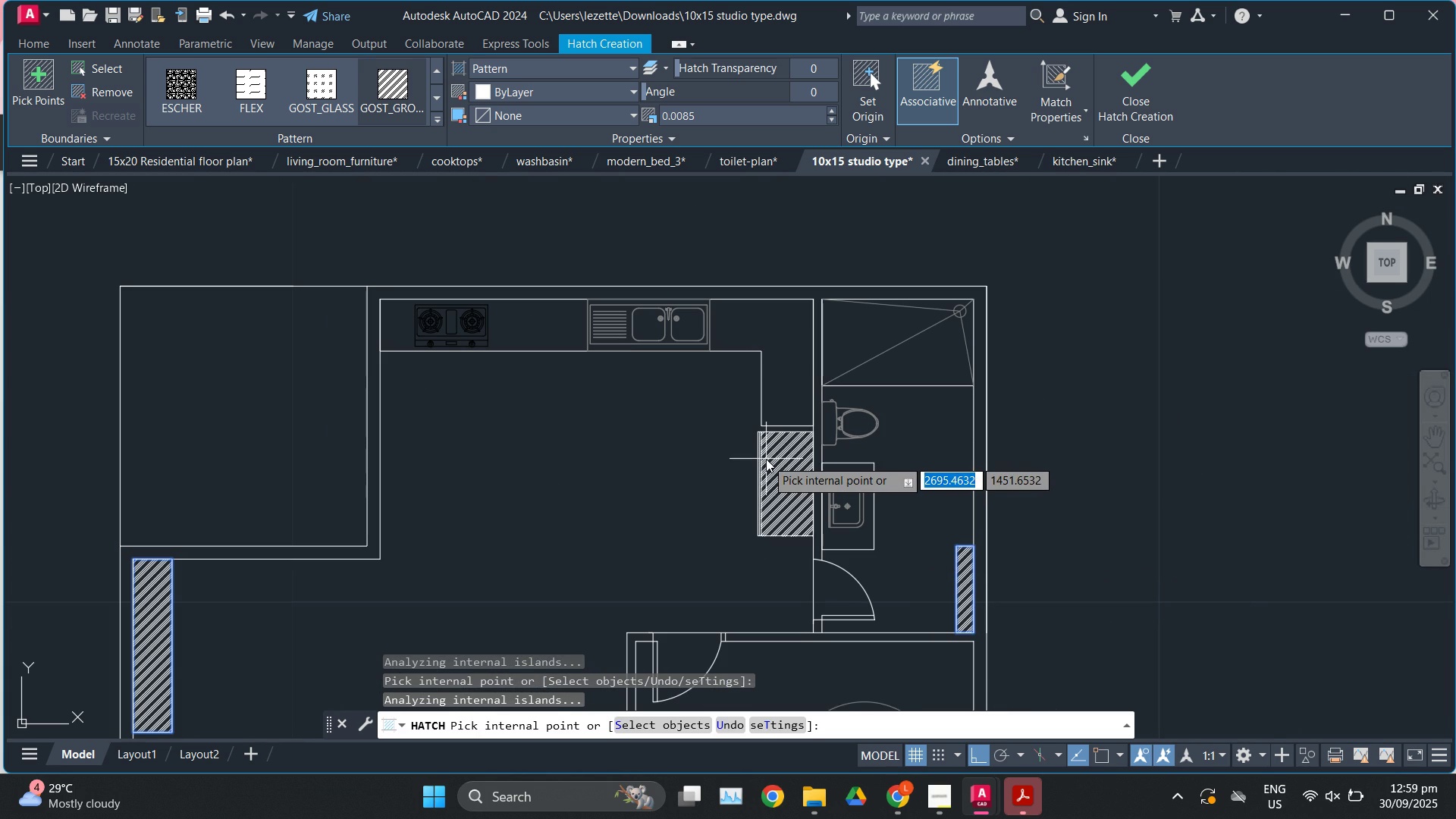 
key(Enter)
 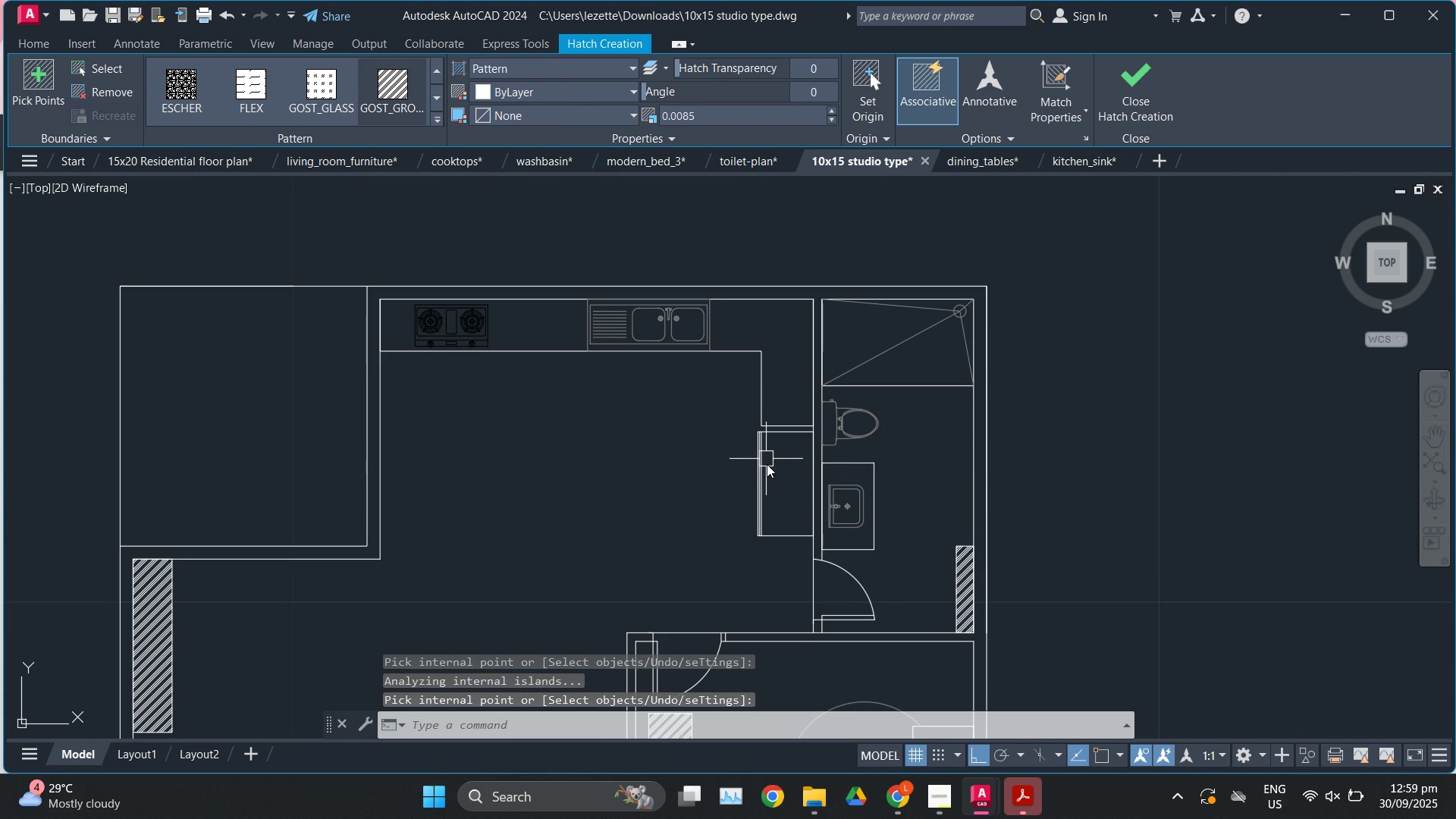 
type(ma)
 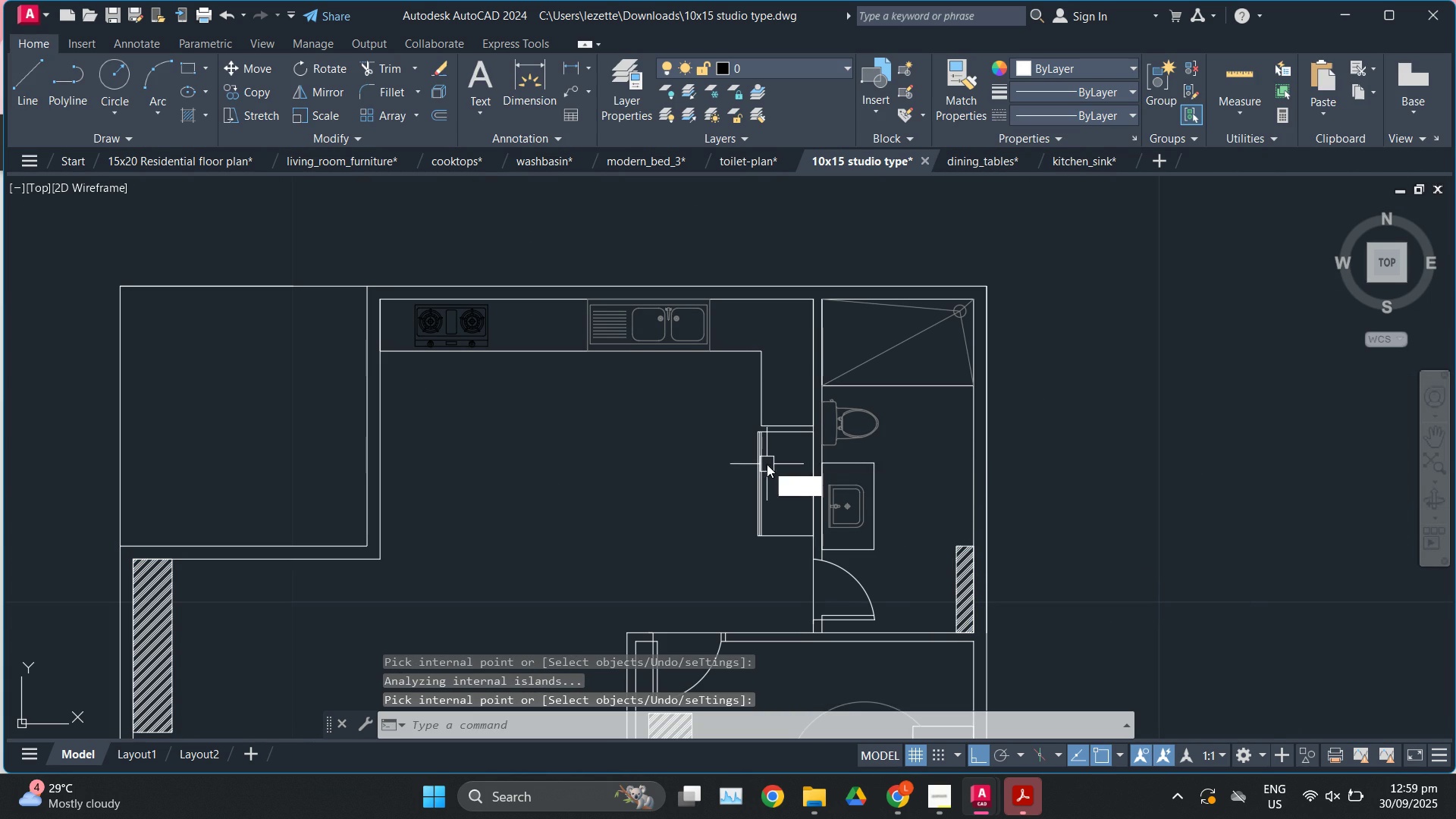 
key(Enter)
 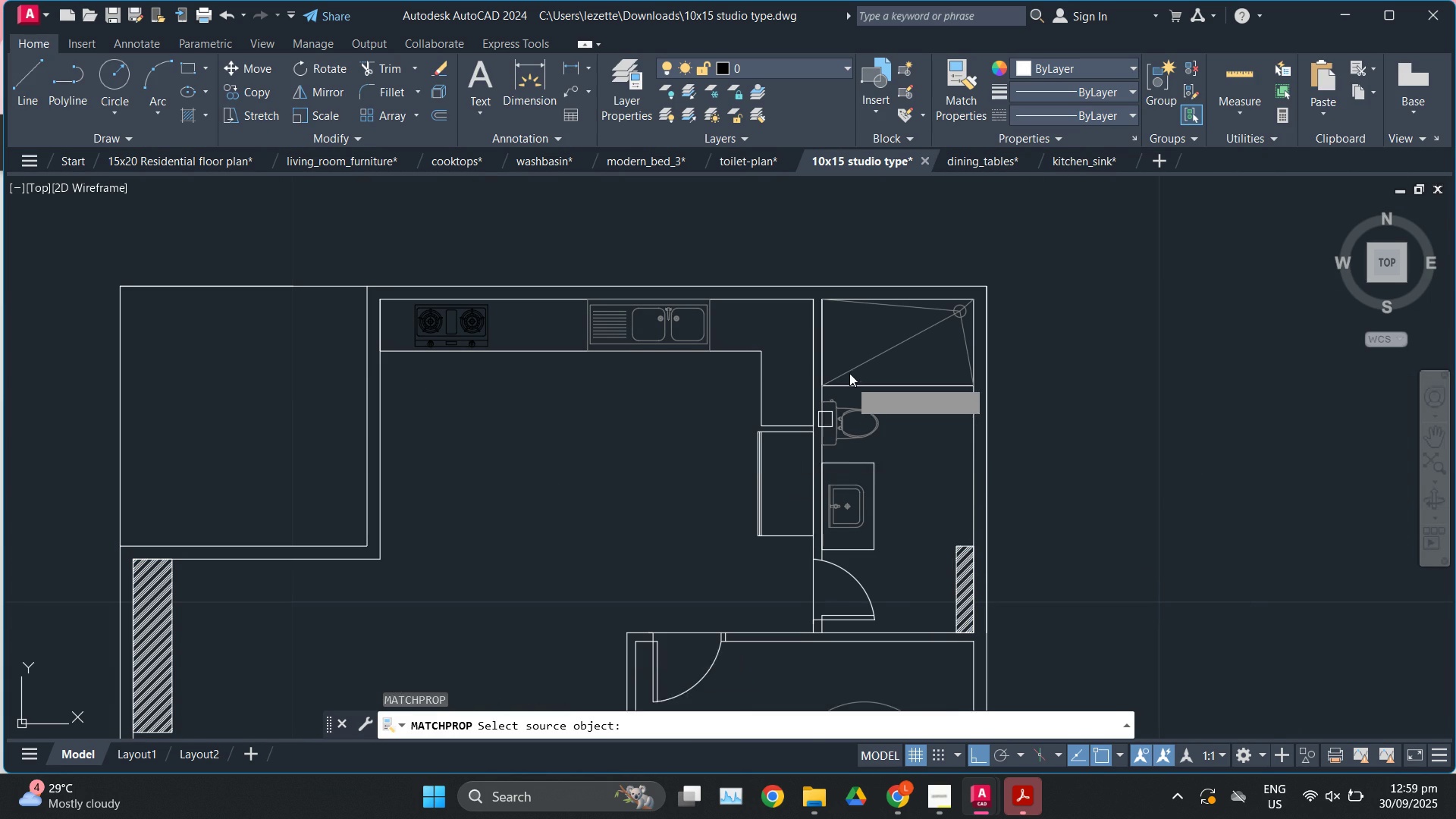 
scroll: coordinate [855, 375], scroll_direction: down, amount: 4.0
 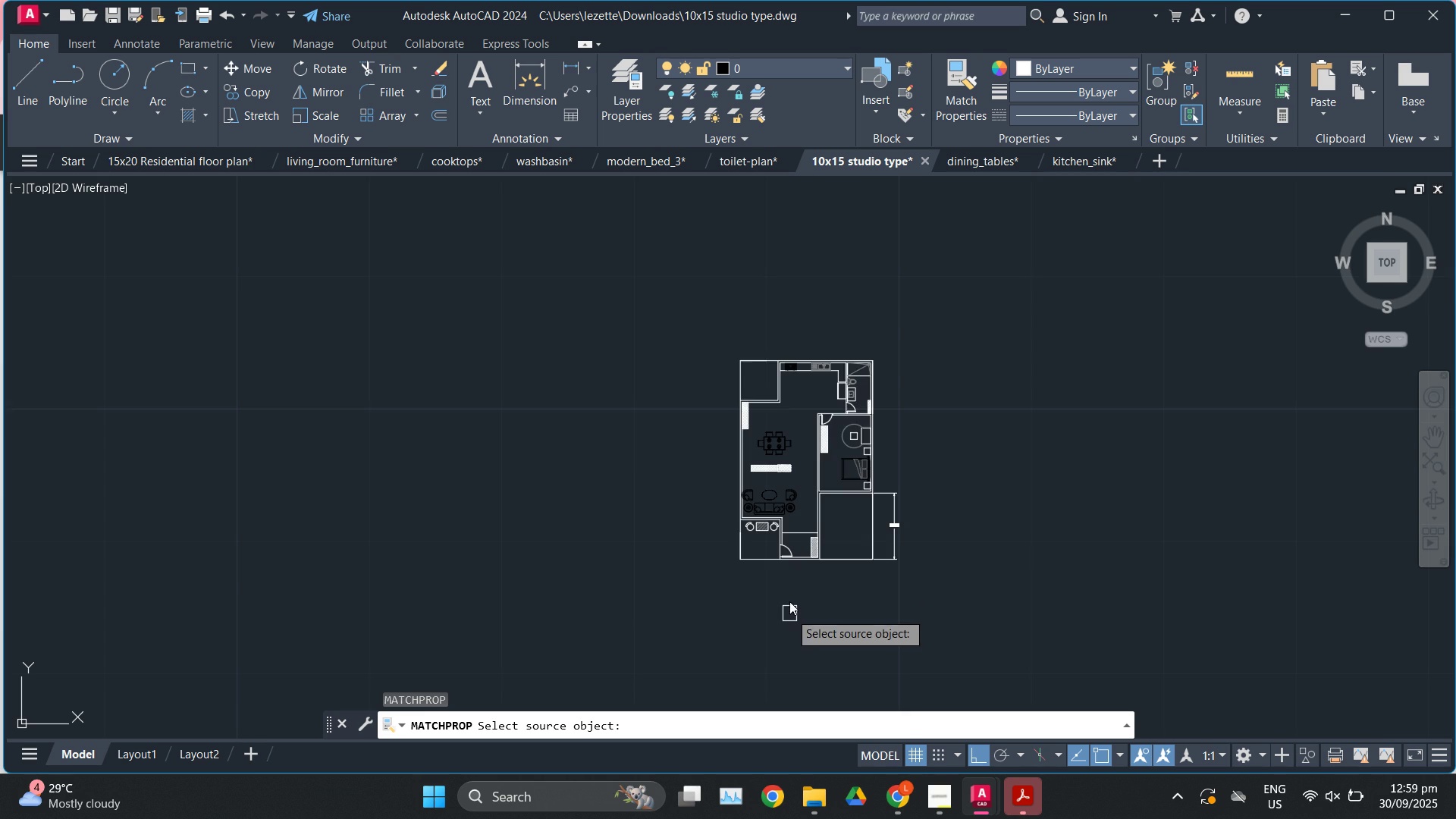 
scroll: coordinate [817, 548], scroll_direction: up, amount: 3.0
 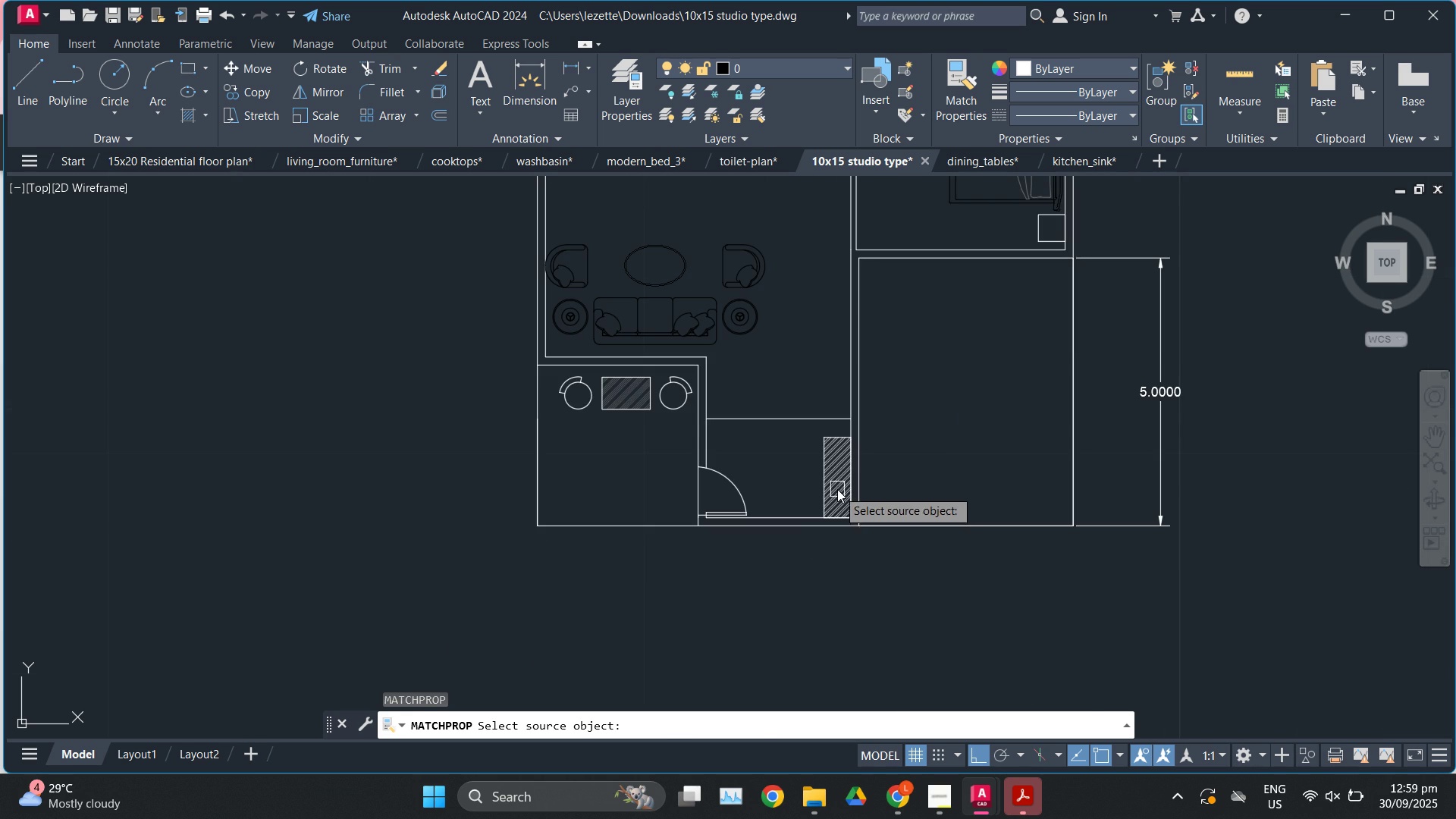 
left_click([837, 489])
 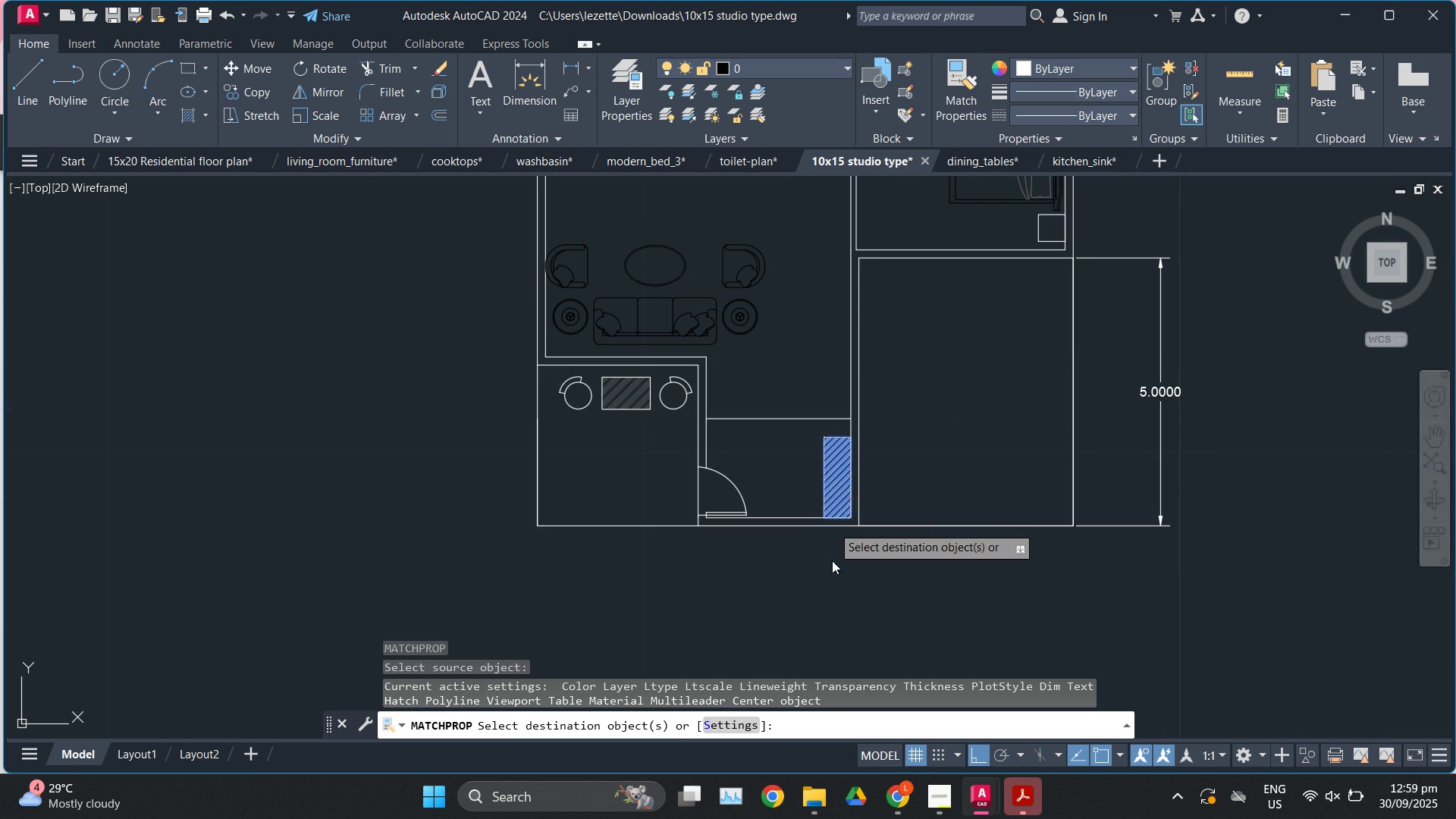 
scroll: coordinate [833, 570], scroll_direction: down, amount: 3.0
 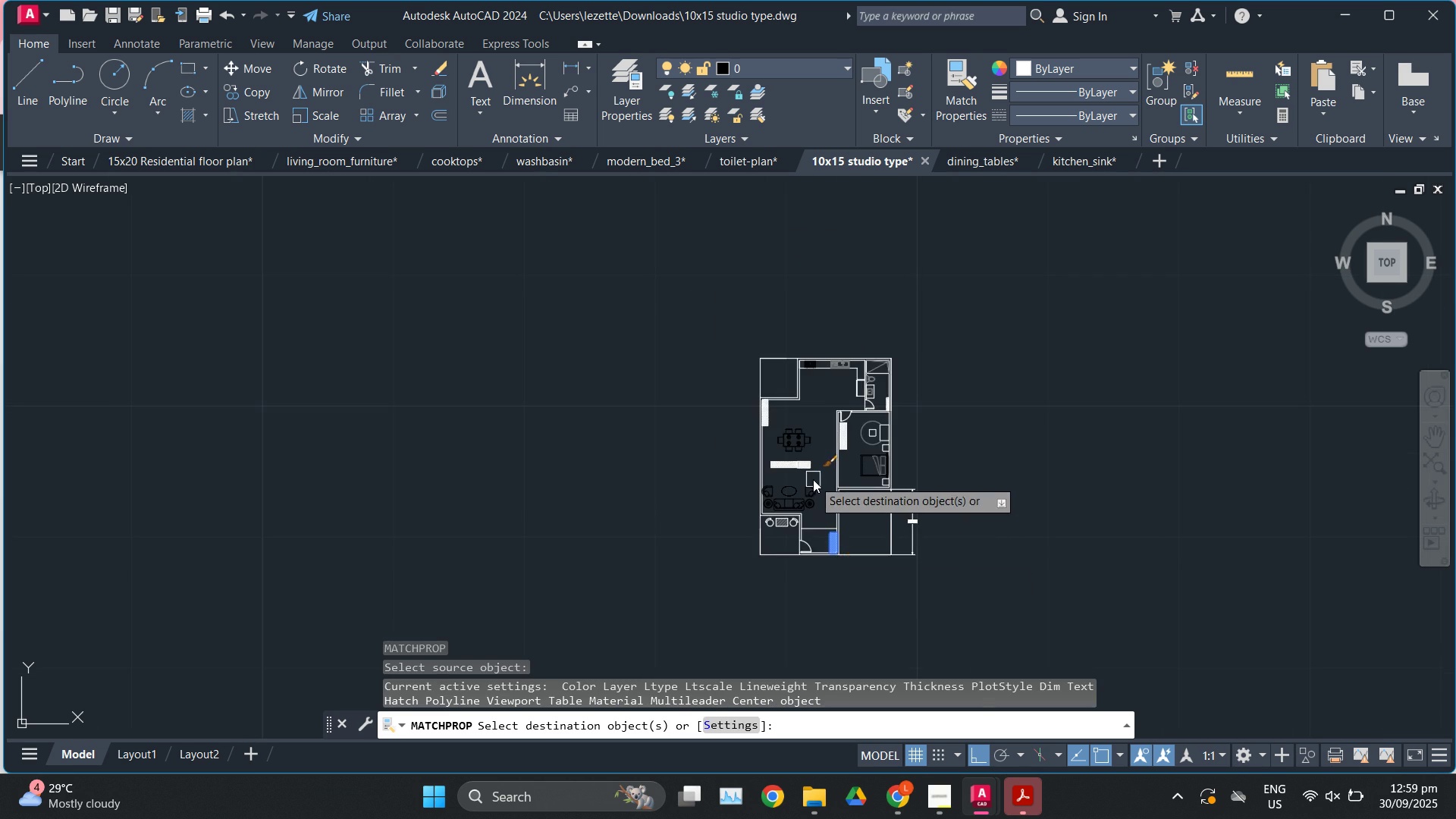 
scroll: coordinate [787, 463], scroll_direction: up, amount: 4.0
 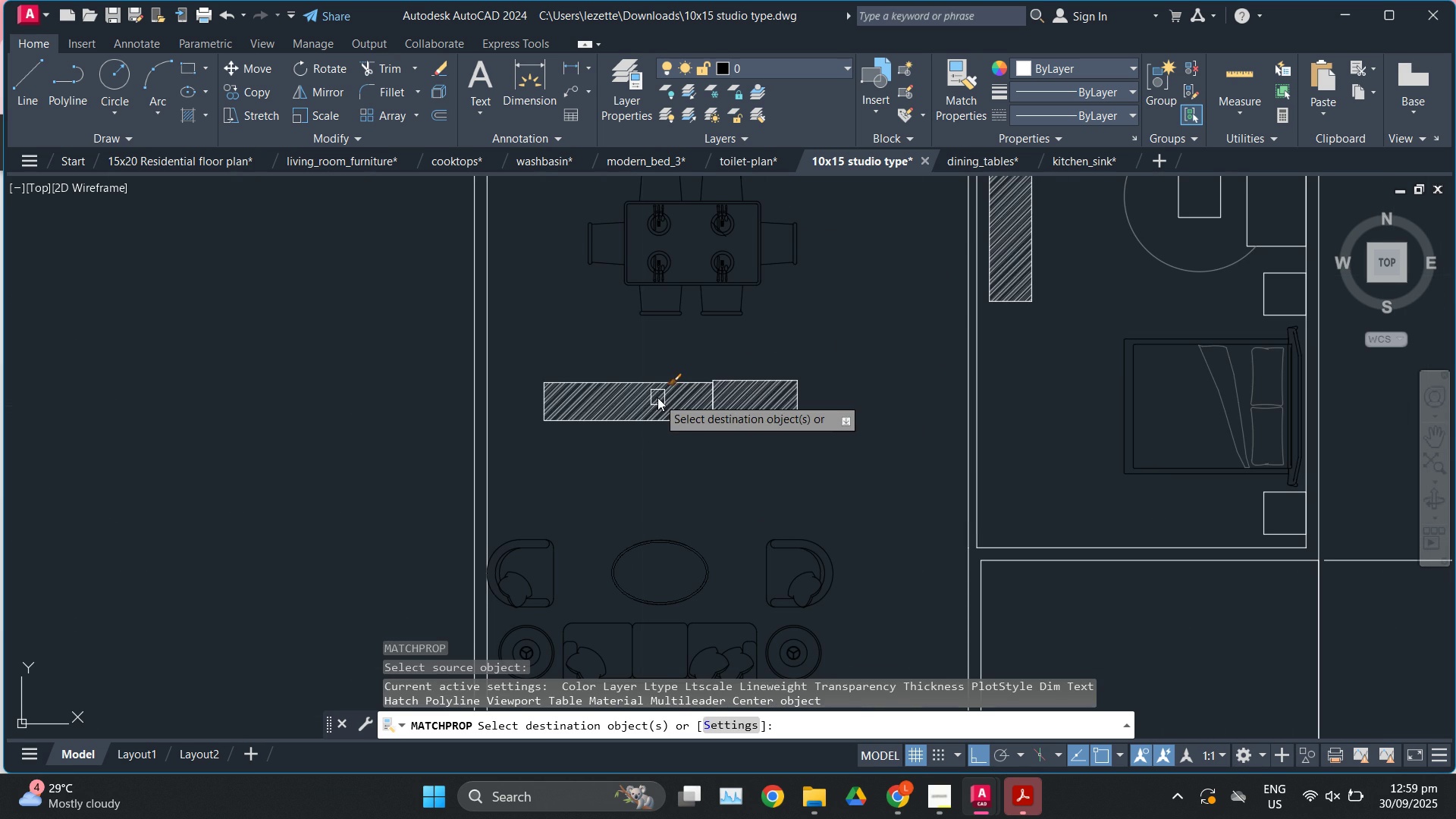 
left_click([657, 397])
 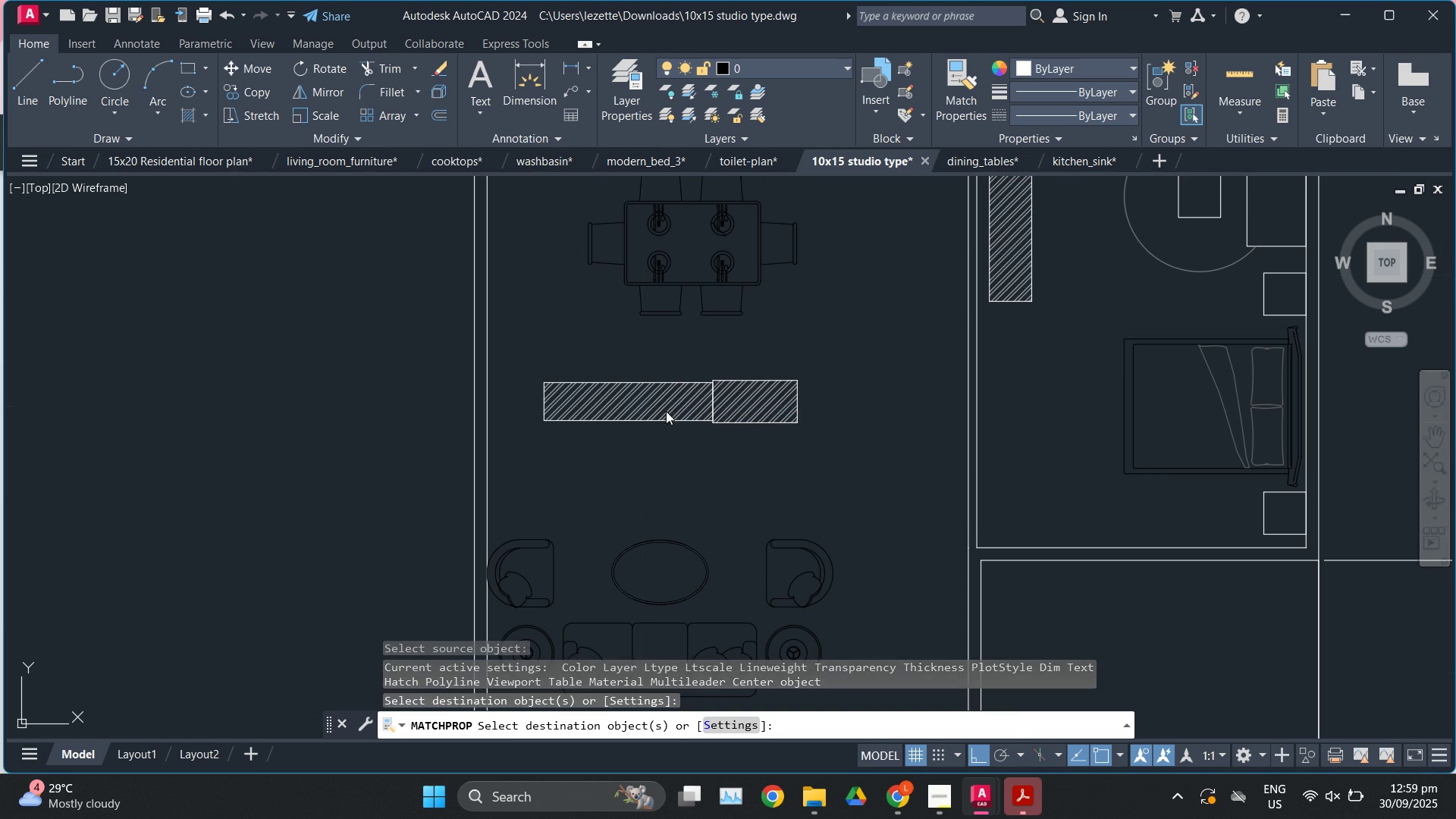 
key(Escape)
 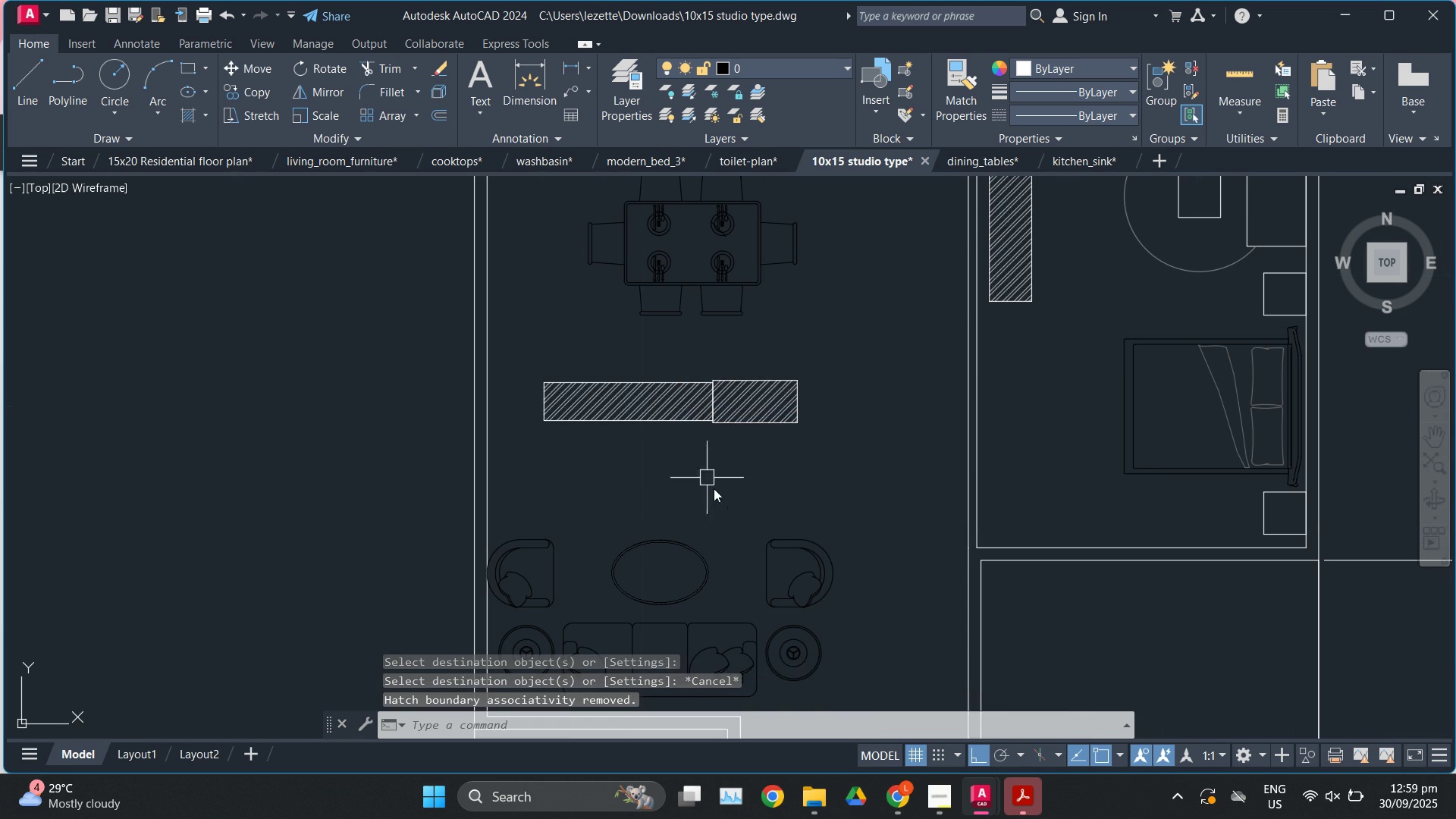 
scroll: coordinate [723, 503], scroll_direction: down, amount: 2.0
 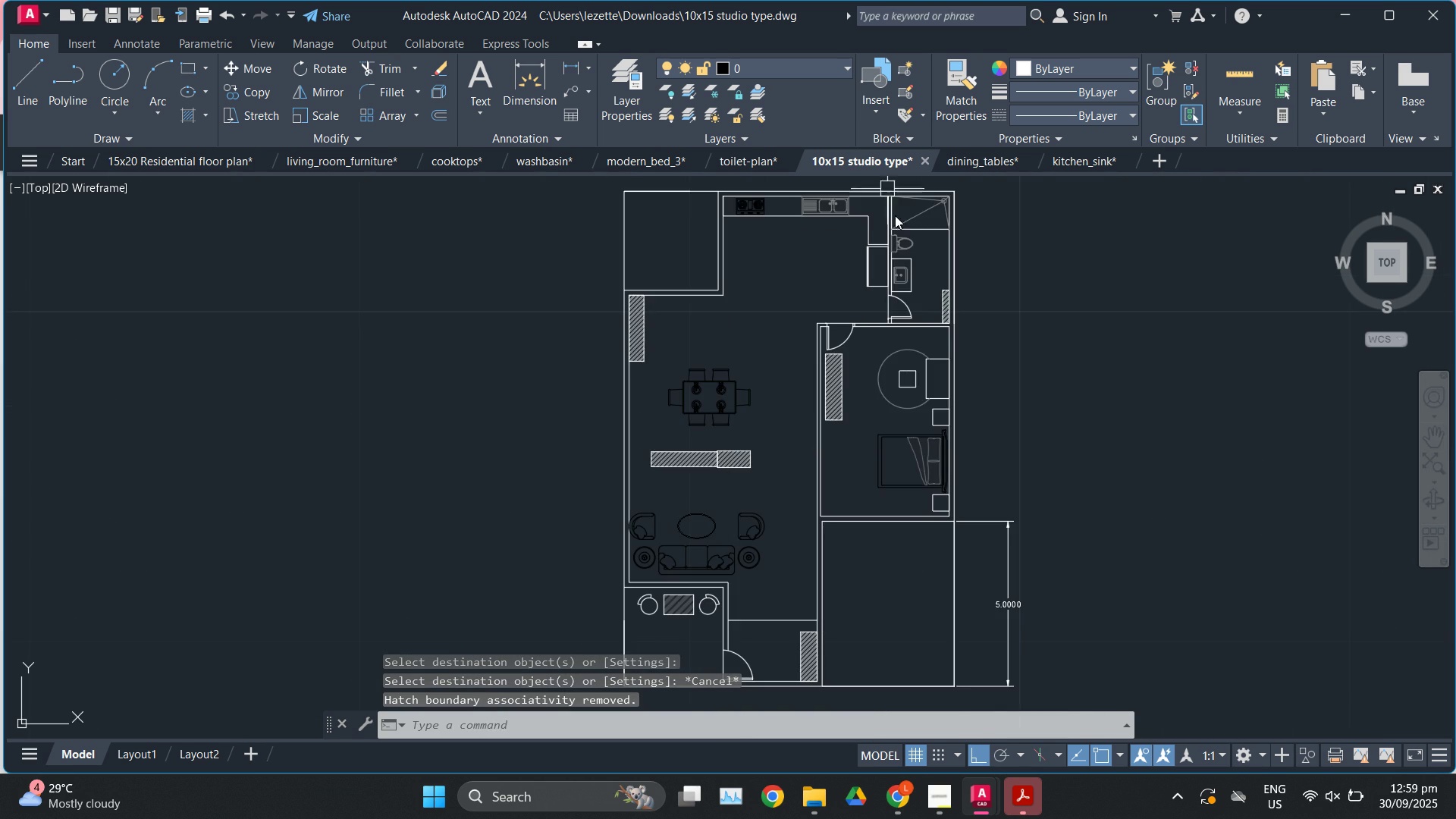 
scroll: coordinate [903, 239], scroll_direction: up, amount: 2.0
 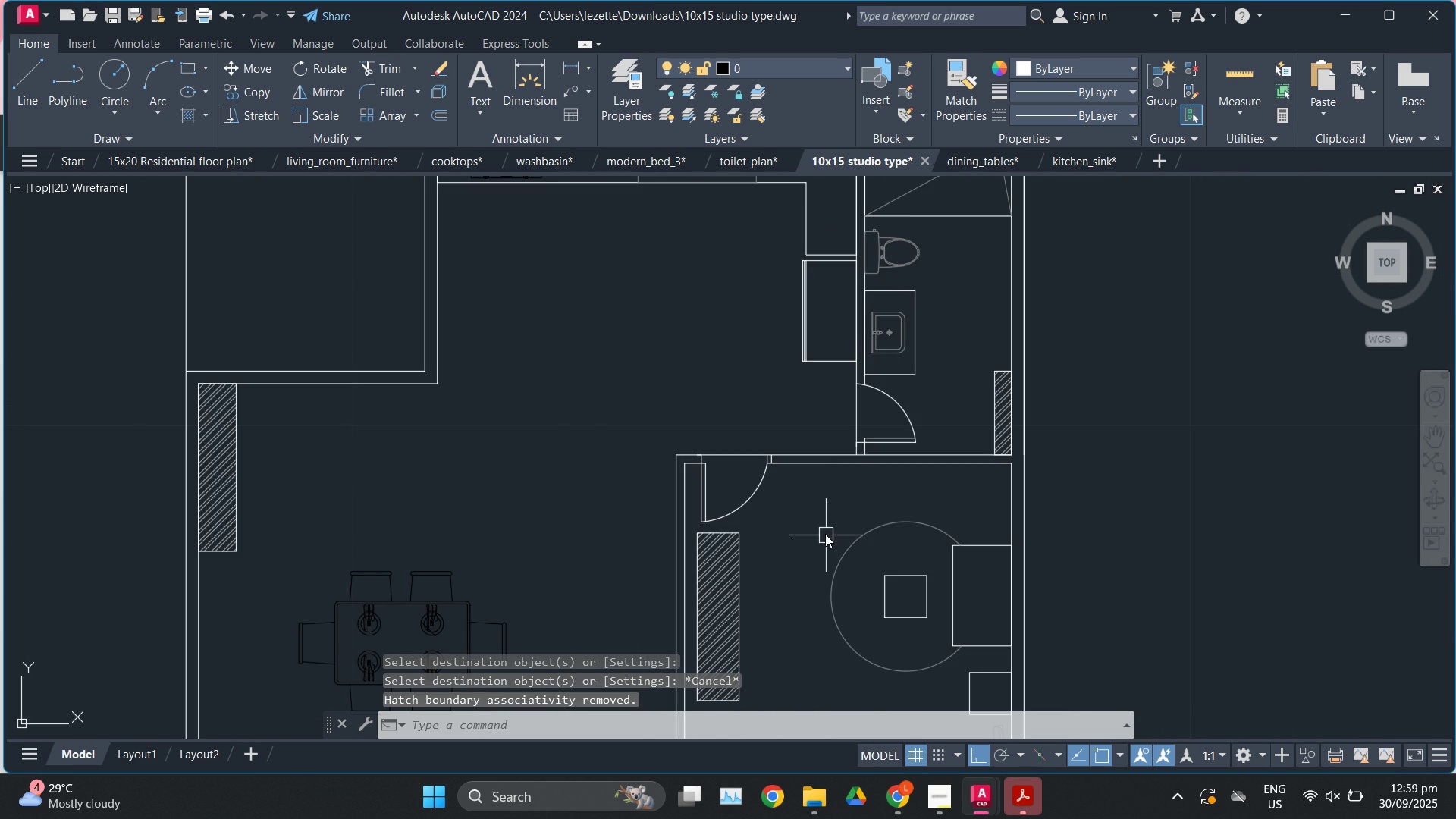 
scroll: coordinate [836, 535], scroll_direction: down, amount: 2.0